 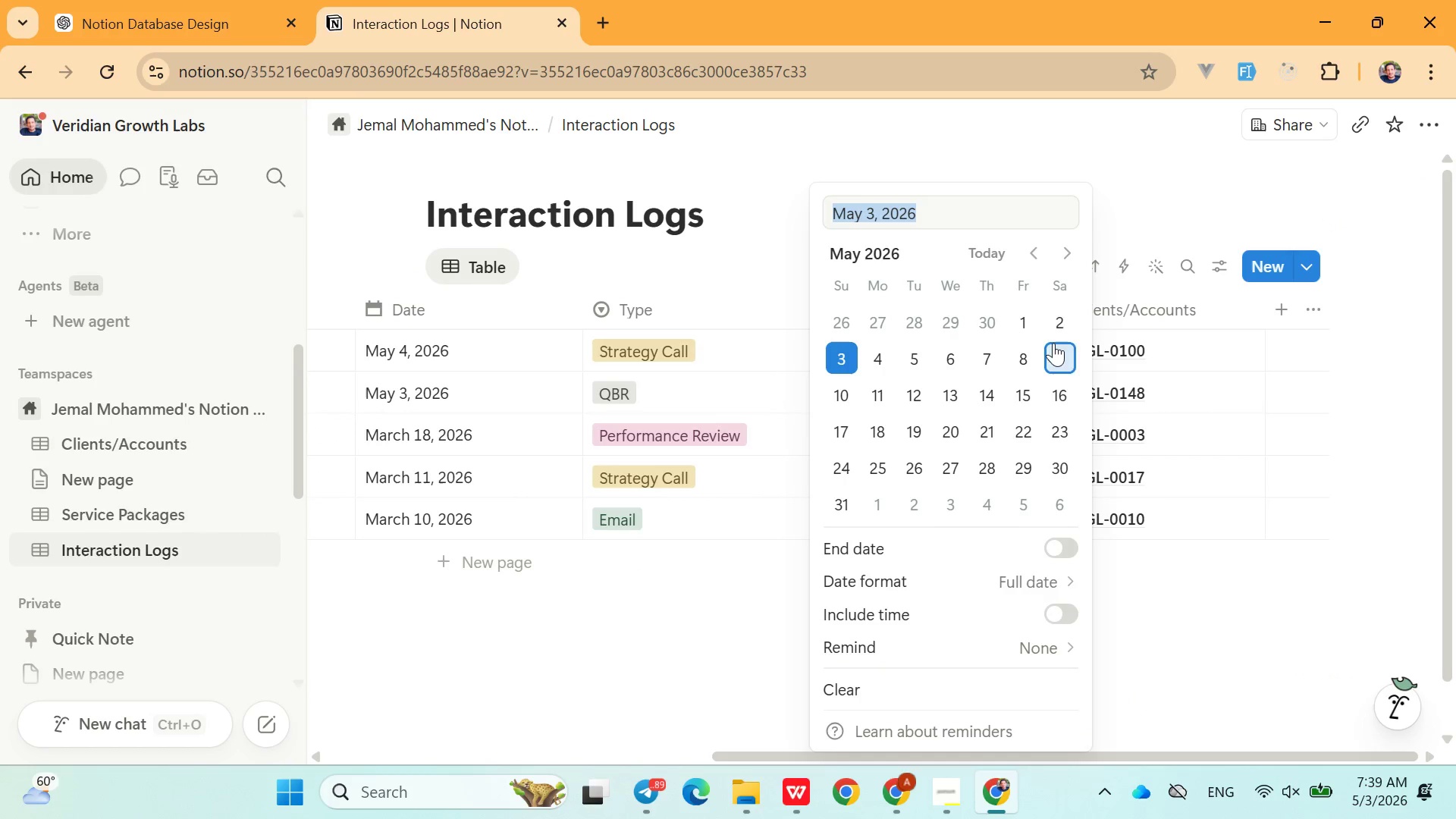 
double_click([1053, 242])
 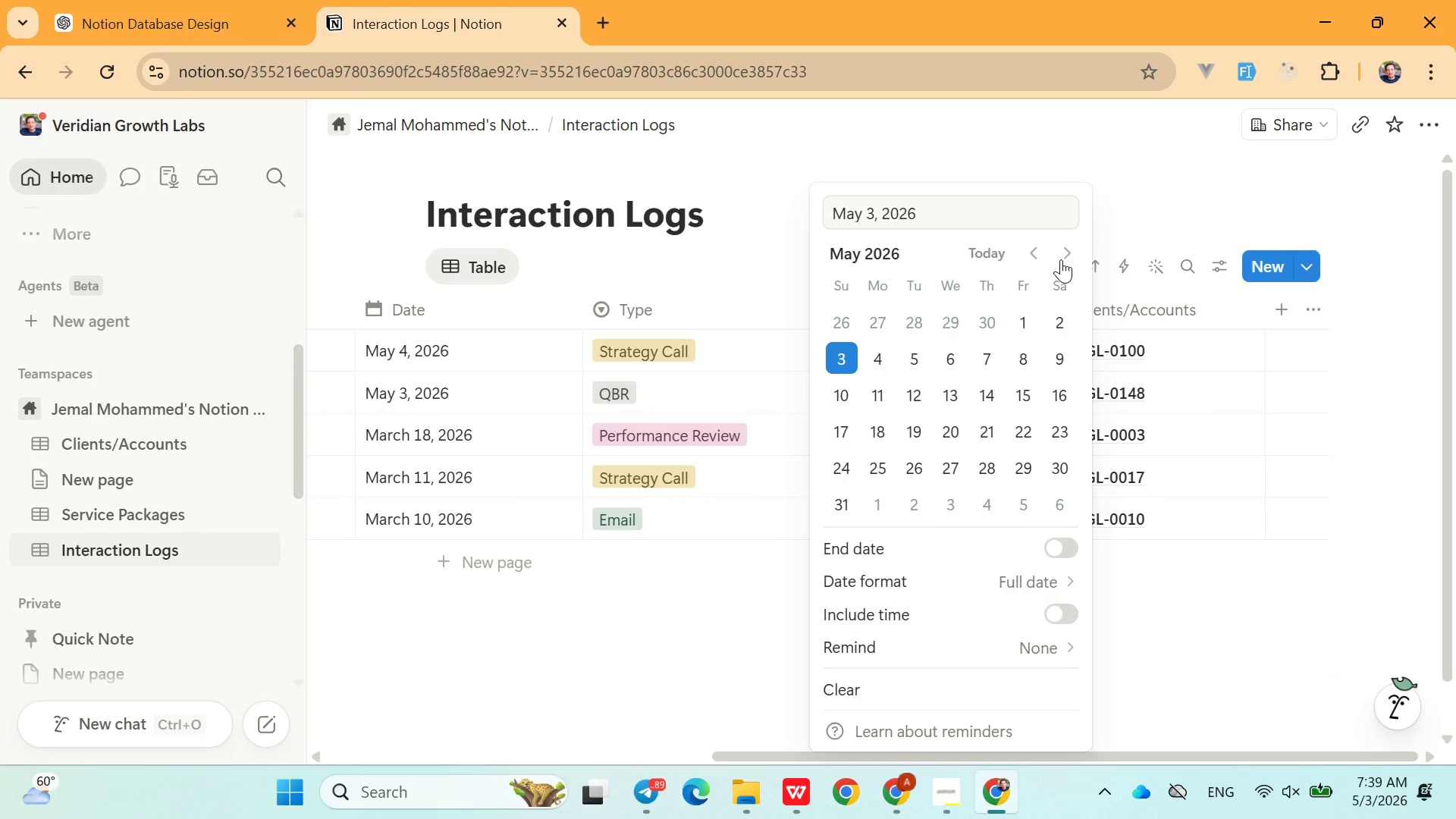 
left_click([1062, 261])
 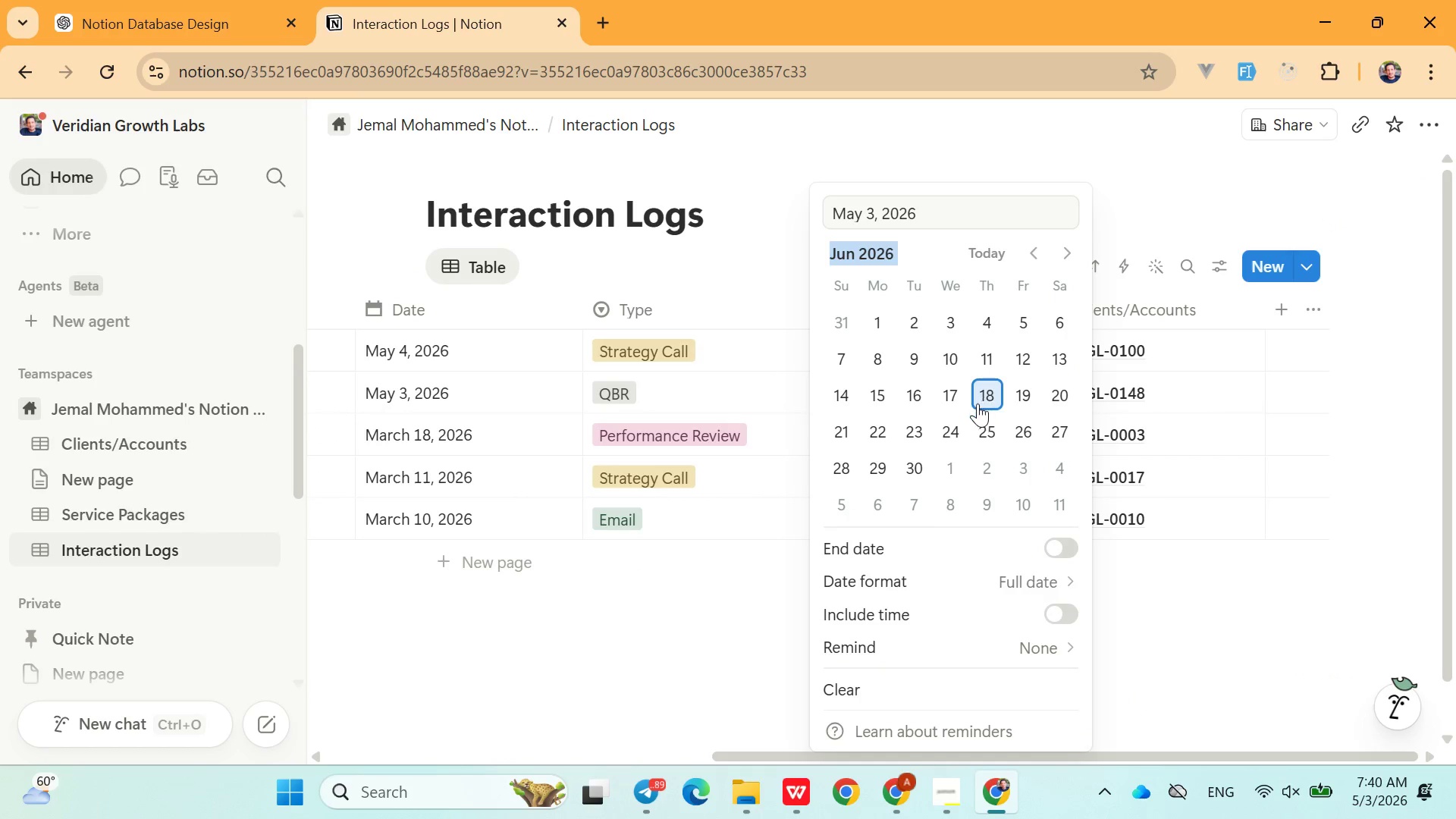 
left_click([977, 403])
 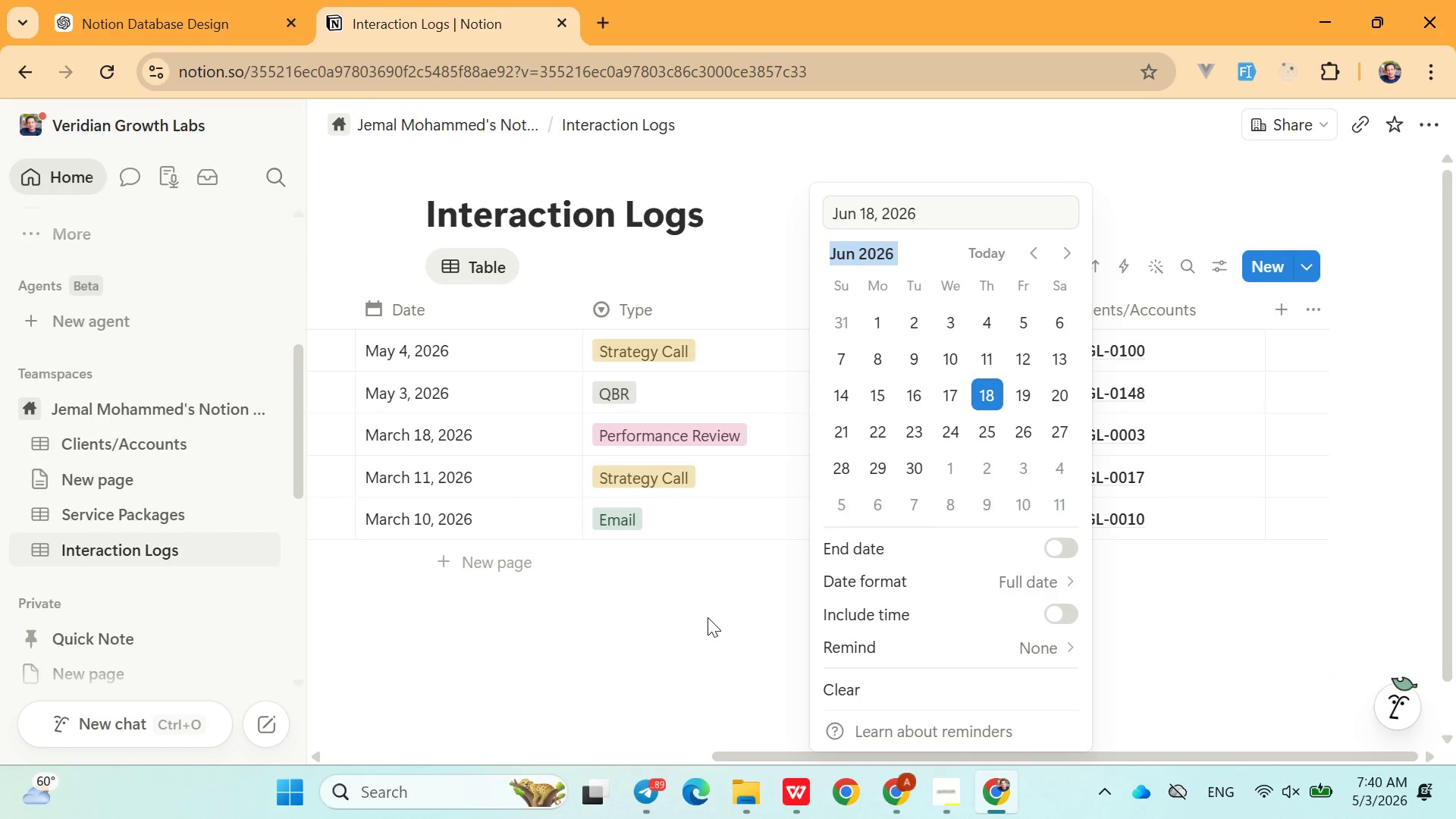 
left_click([708, 619])
 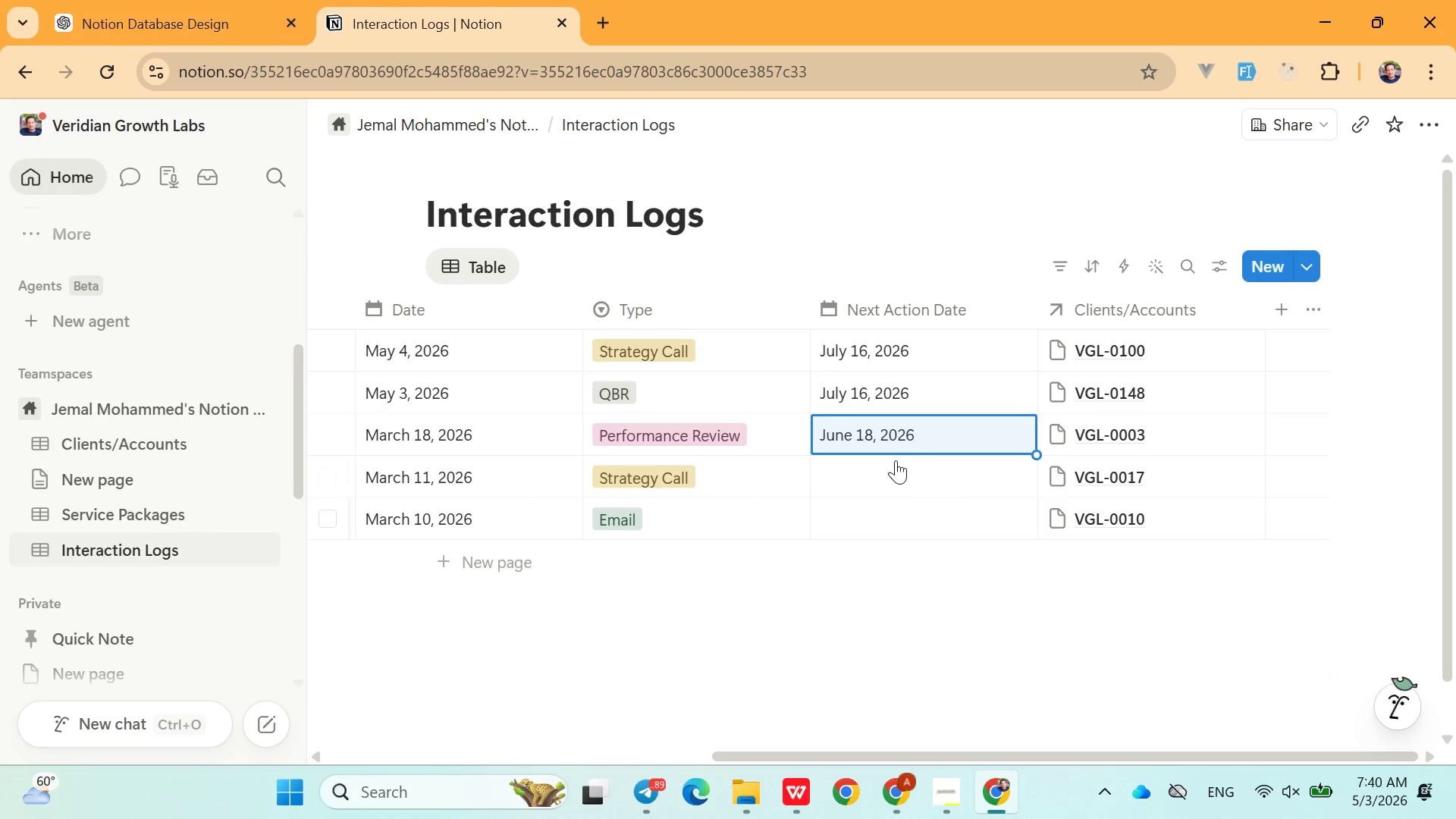 
left_click([896, 460])
 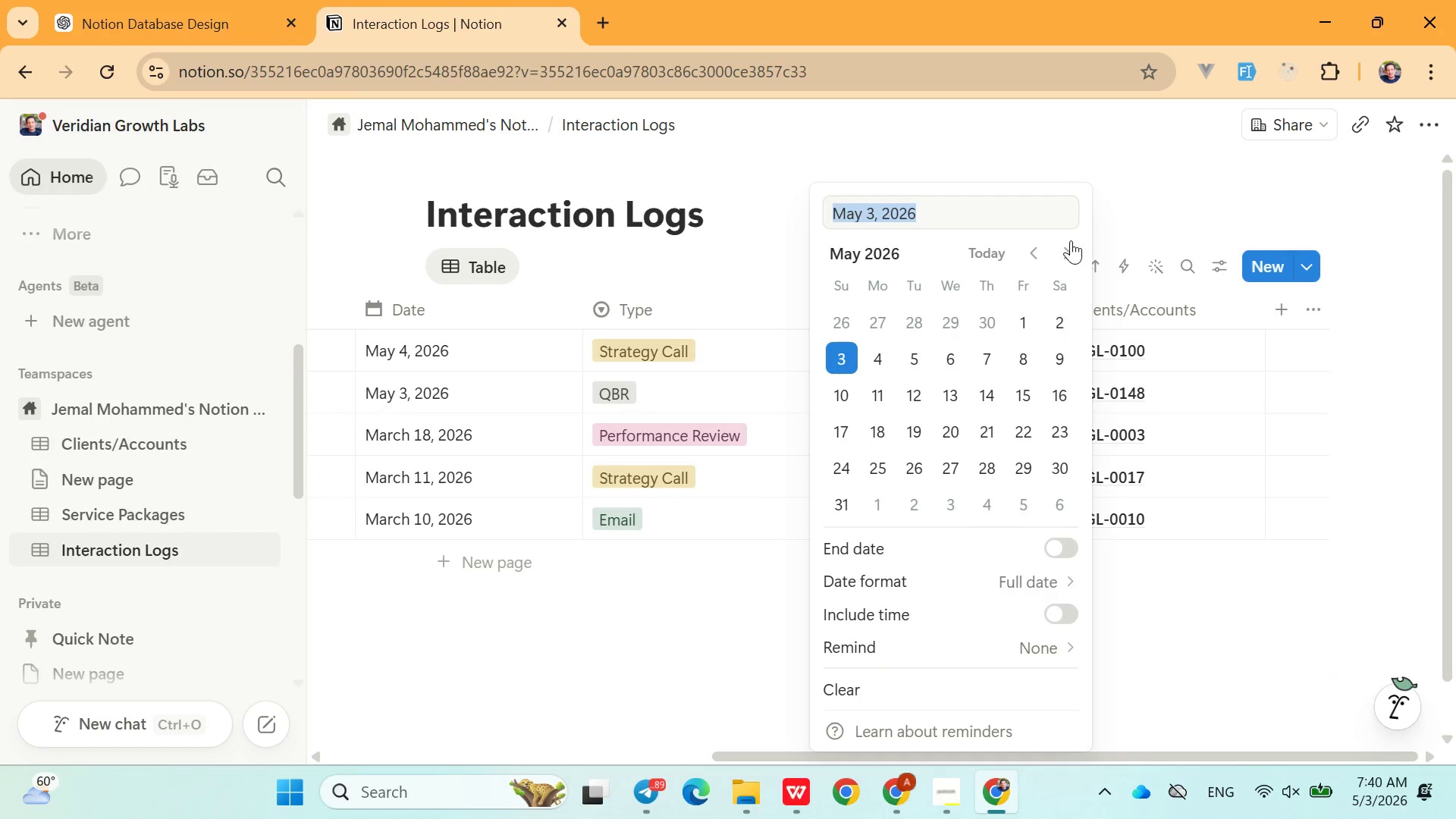 
left_click([1071, 248])
 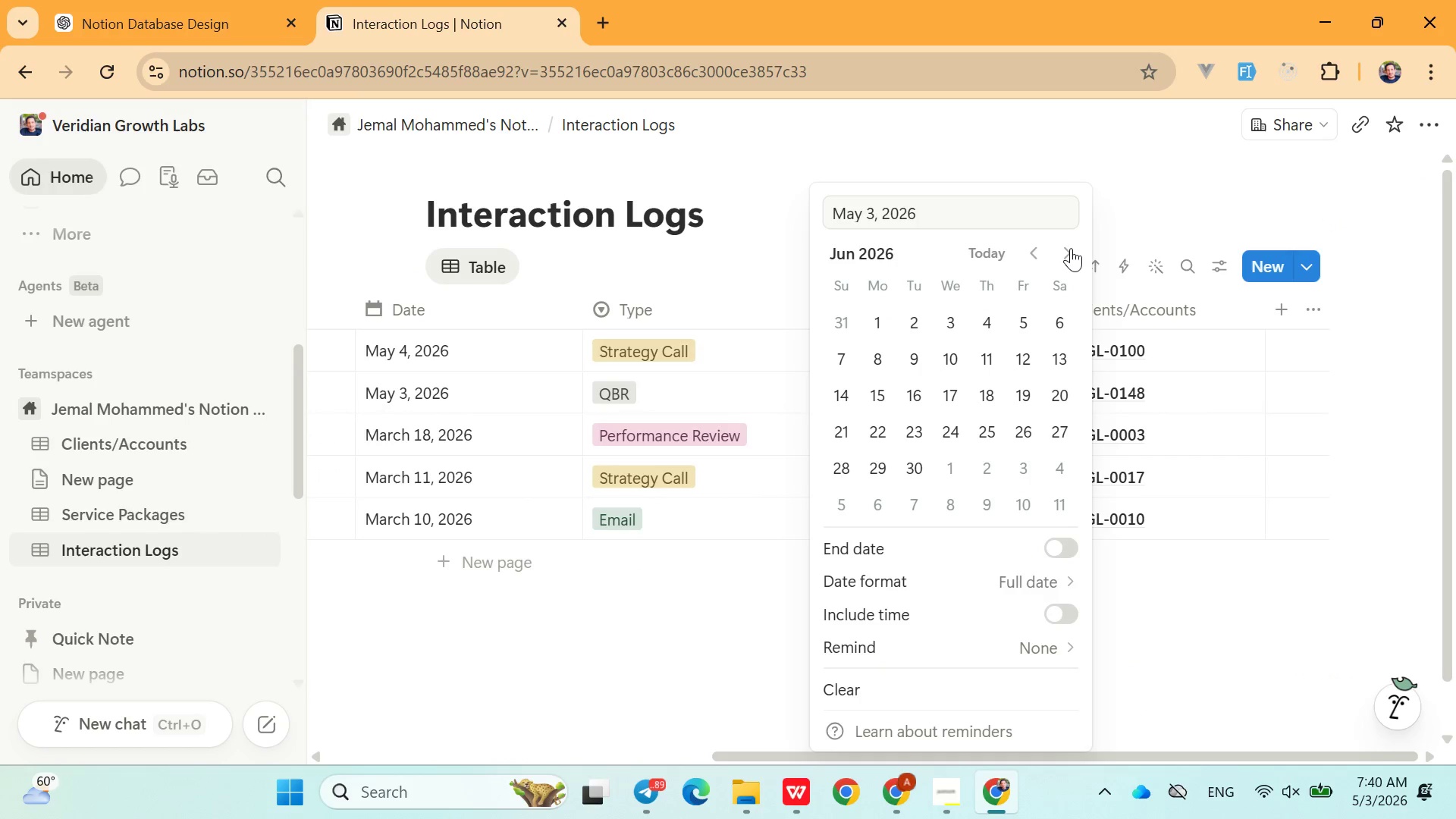 
left_click_drag(start_coordinate=[1071, 248], to_coordinate=[958, 391])
 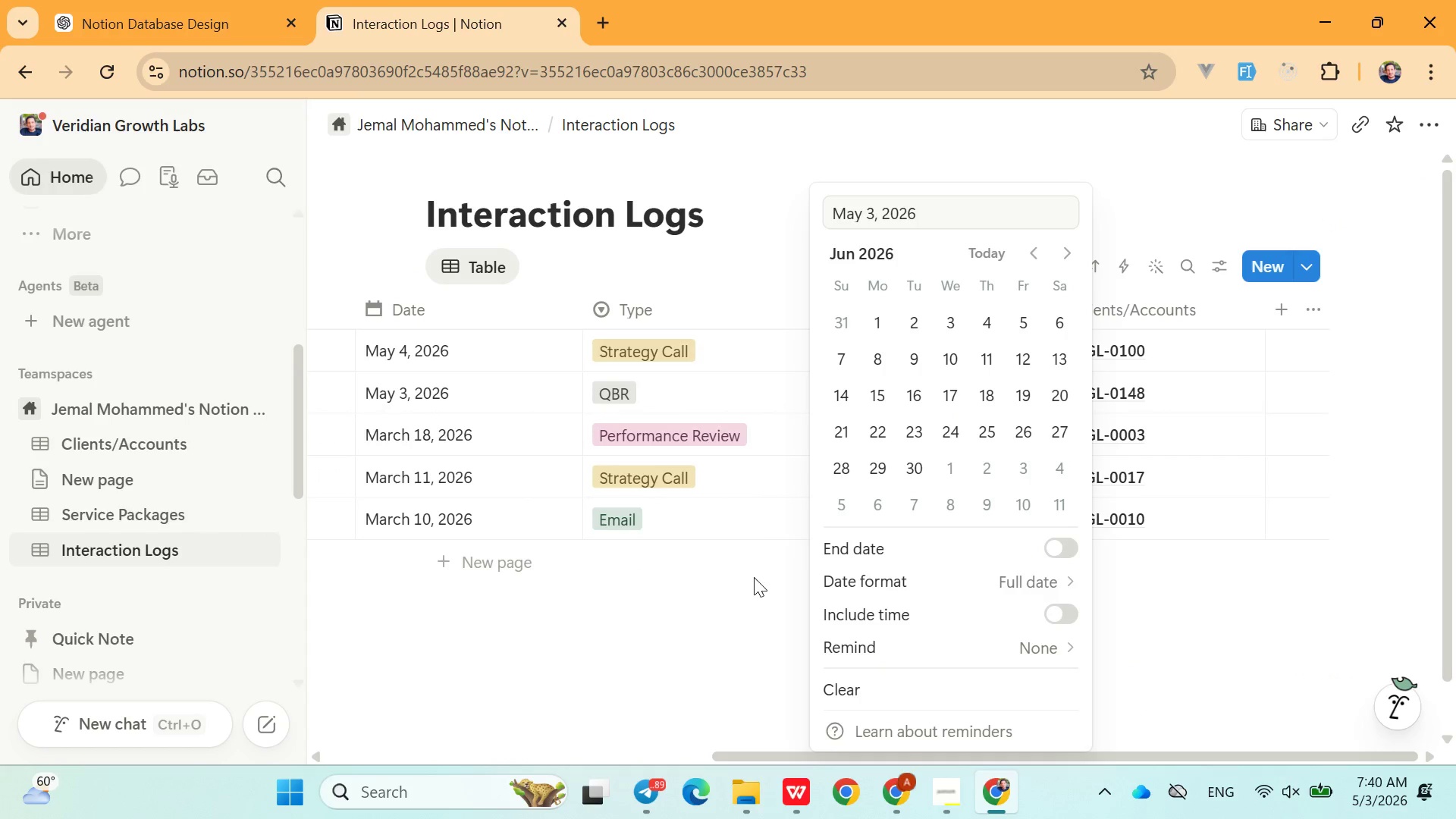 
left_click([754, 579])
 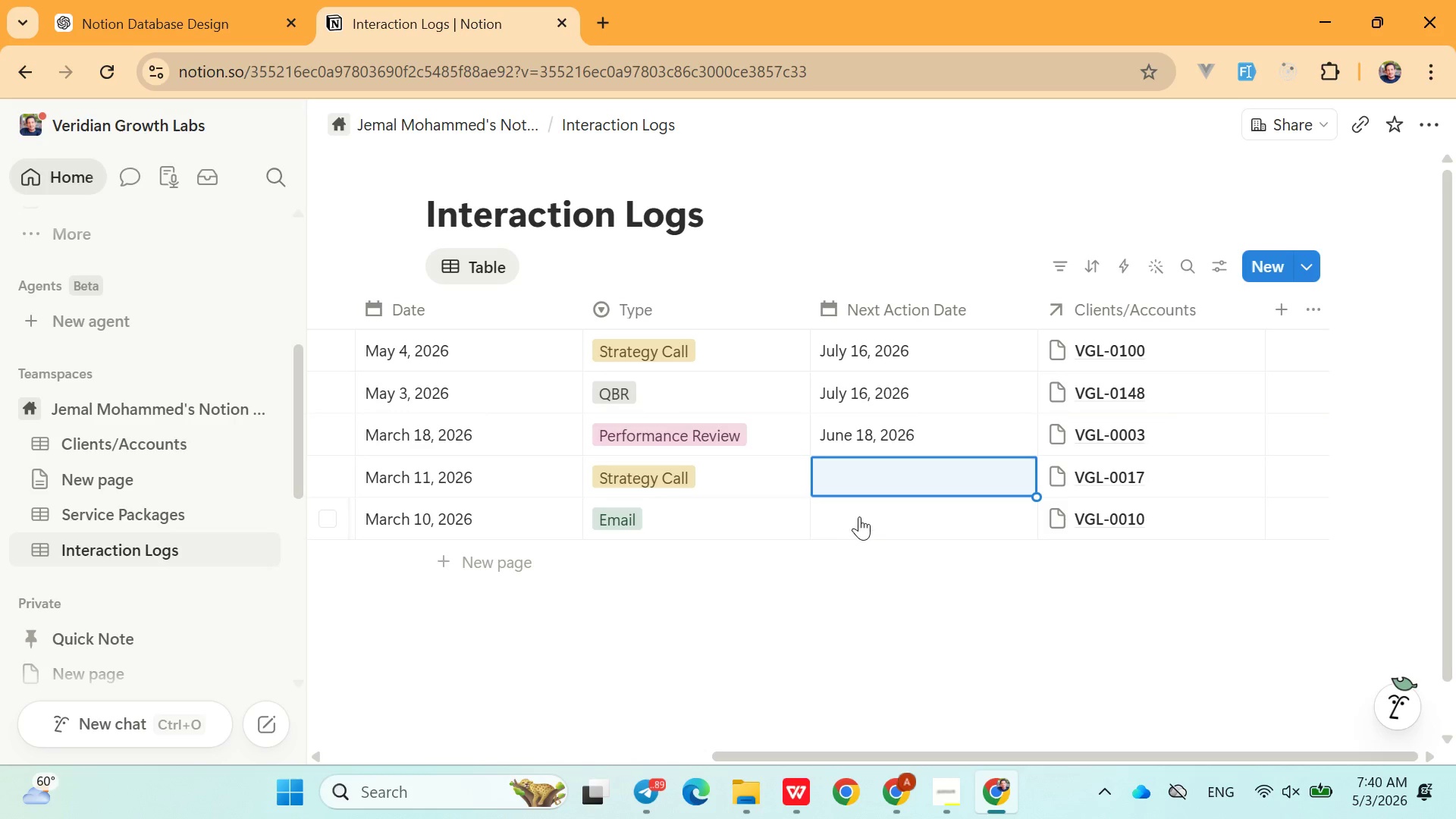 
left_click([861, 516])
 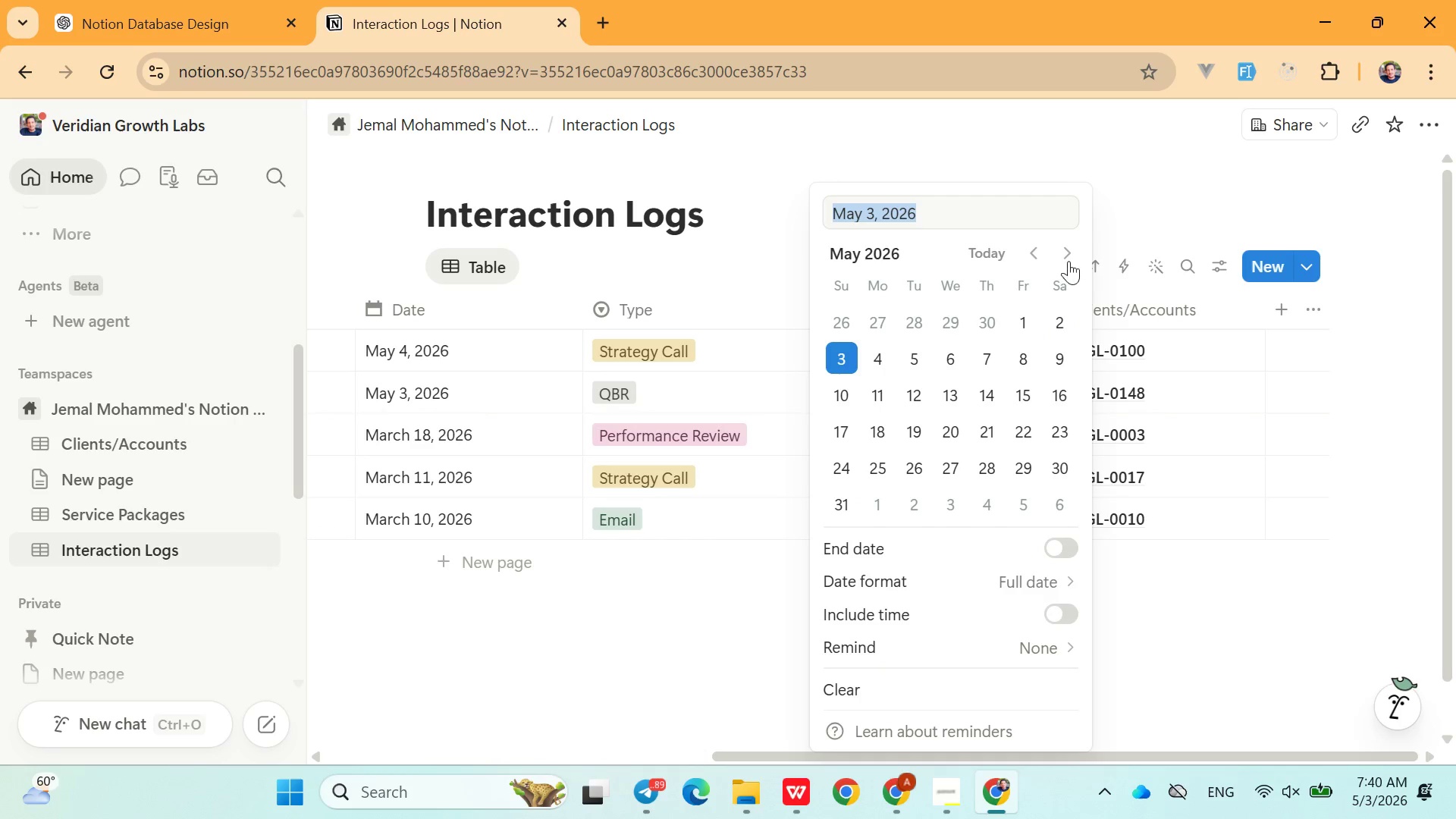 
double_click([1068, 253])
 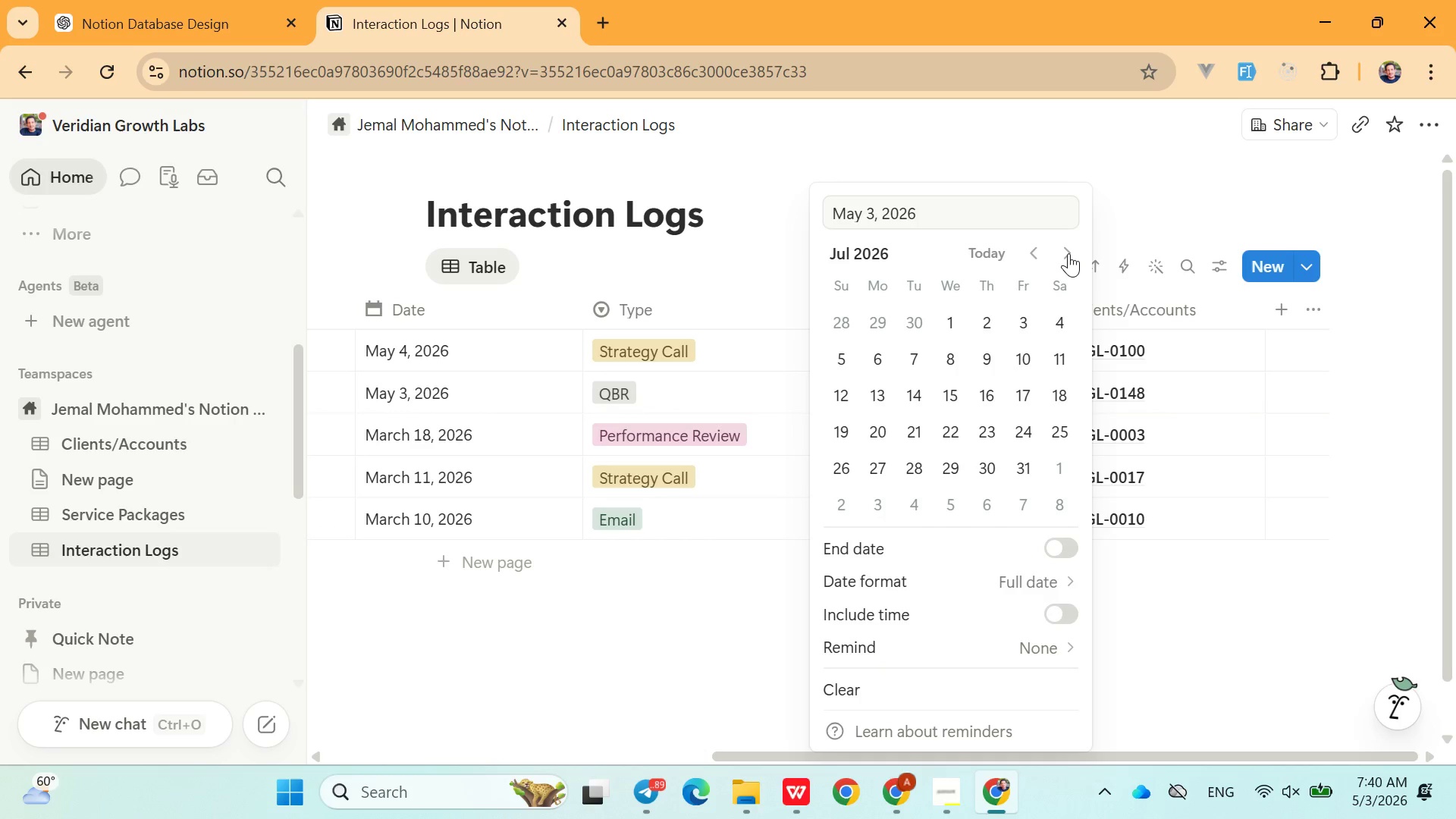 
triple_click([1068, 253])
 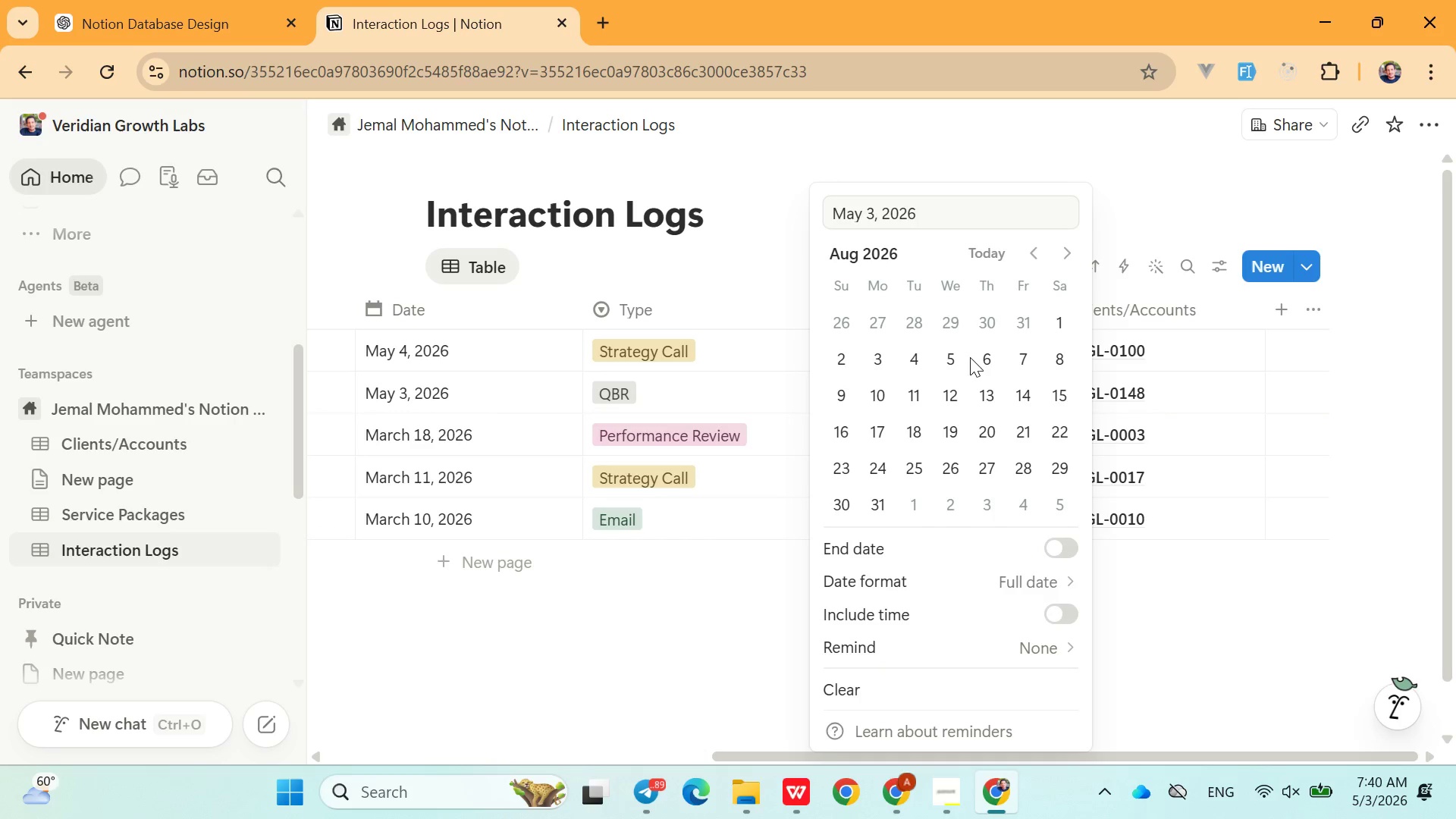 
left_click([970, 357])
 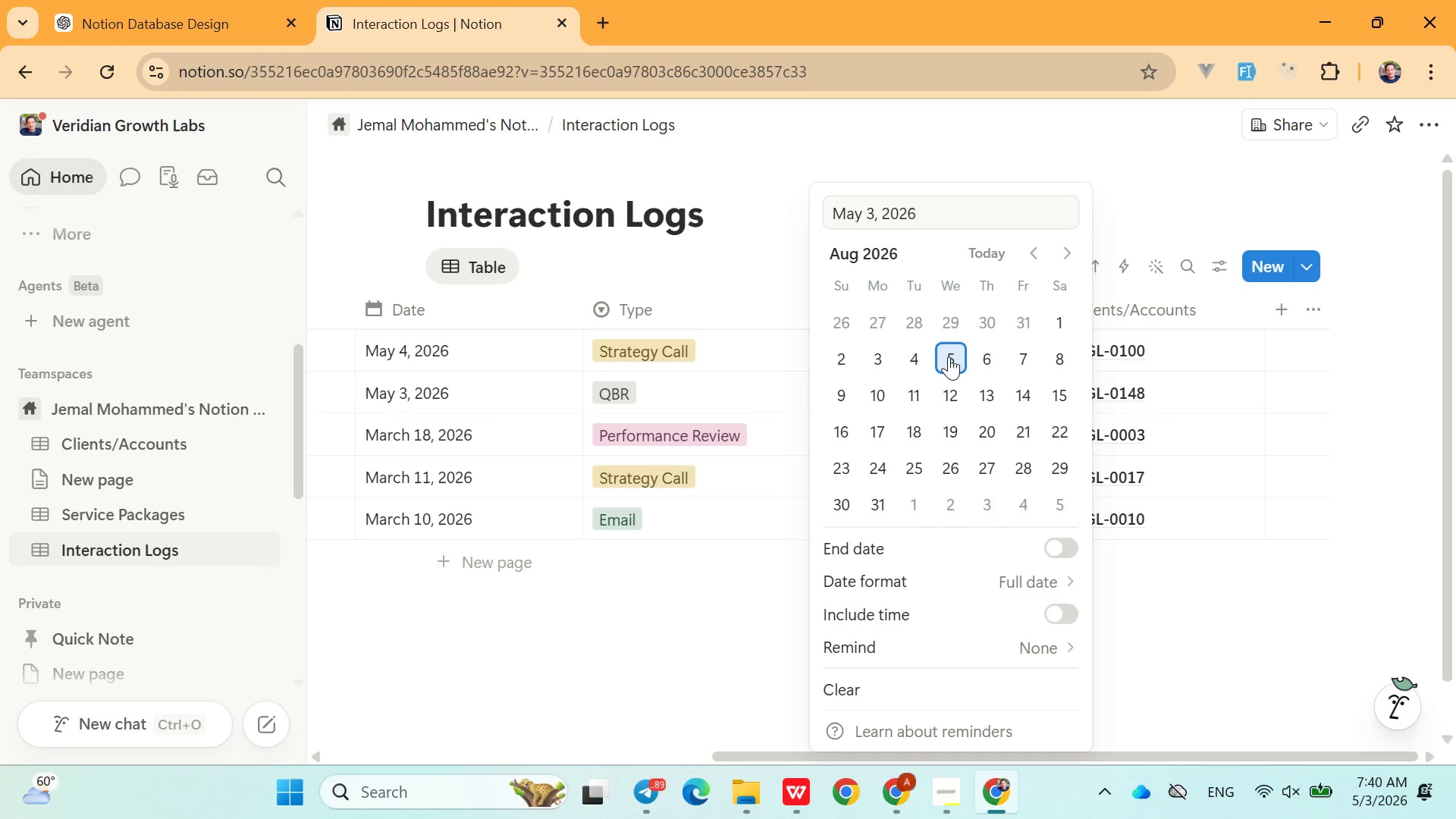 
left_click([949, 356])
 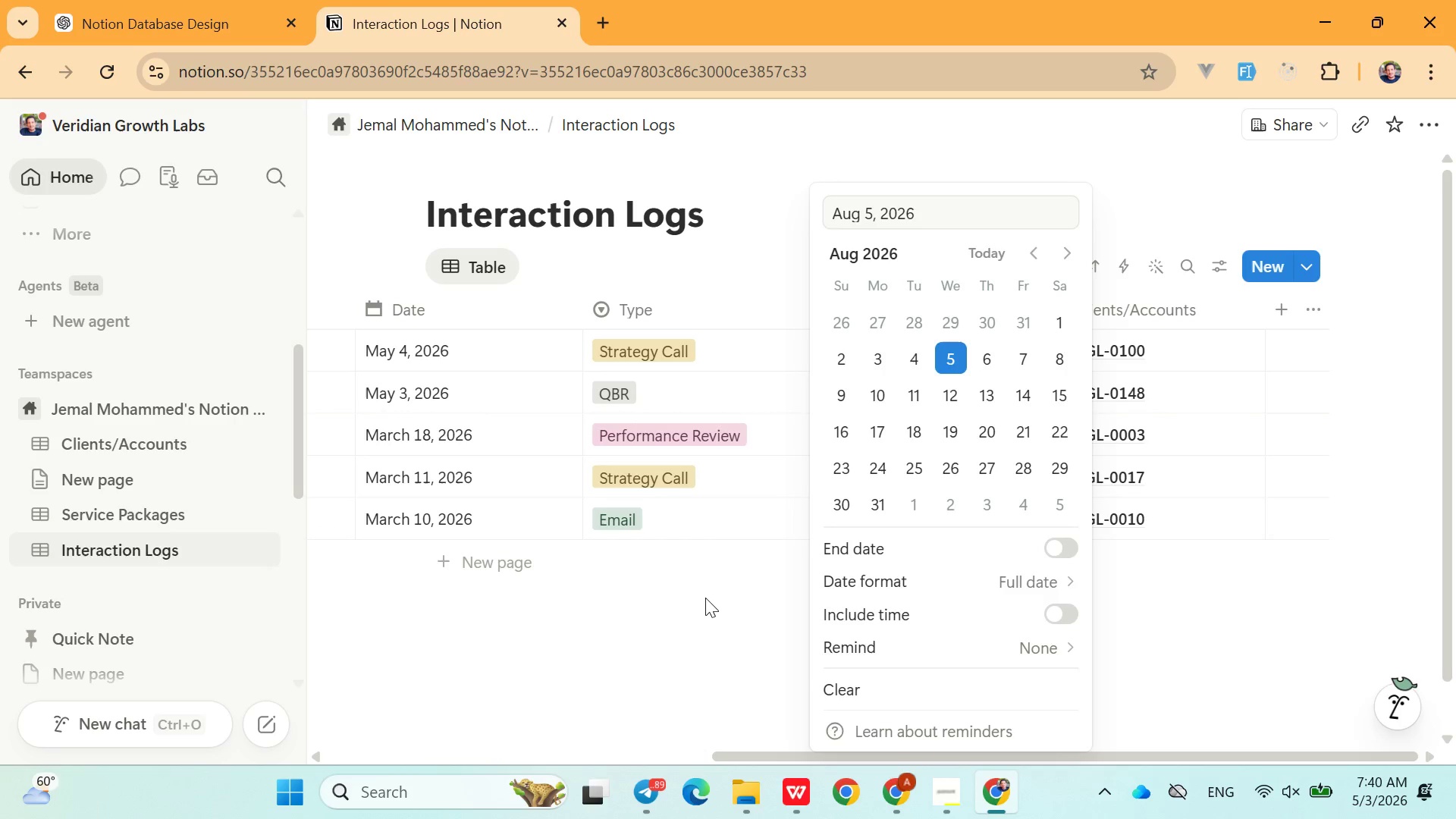 
left_click([705, 598])
 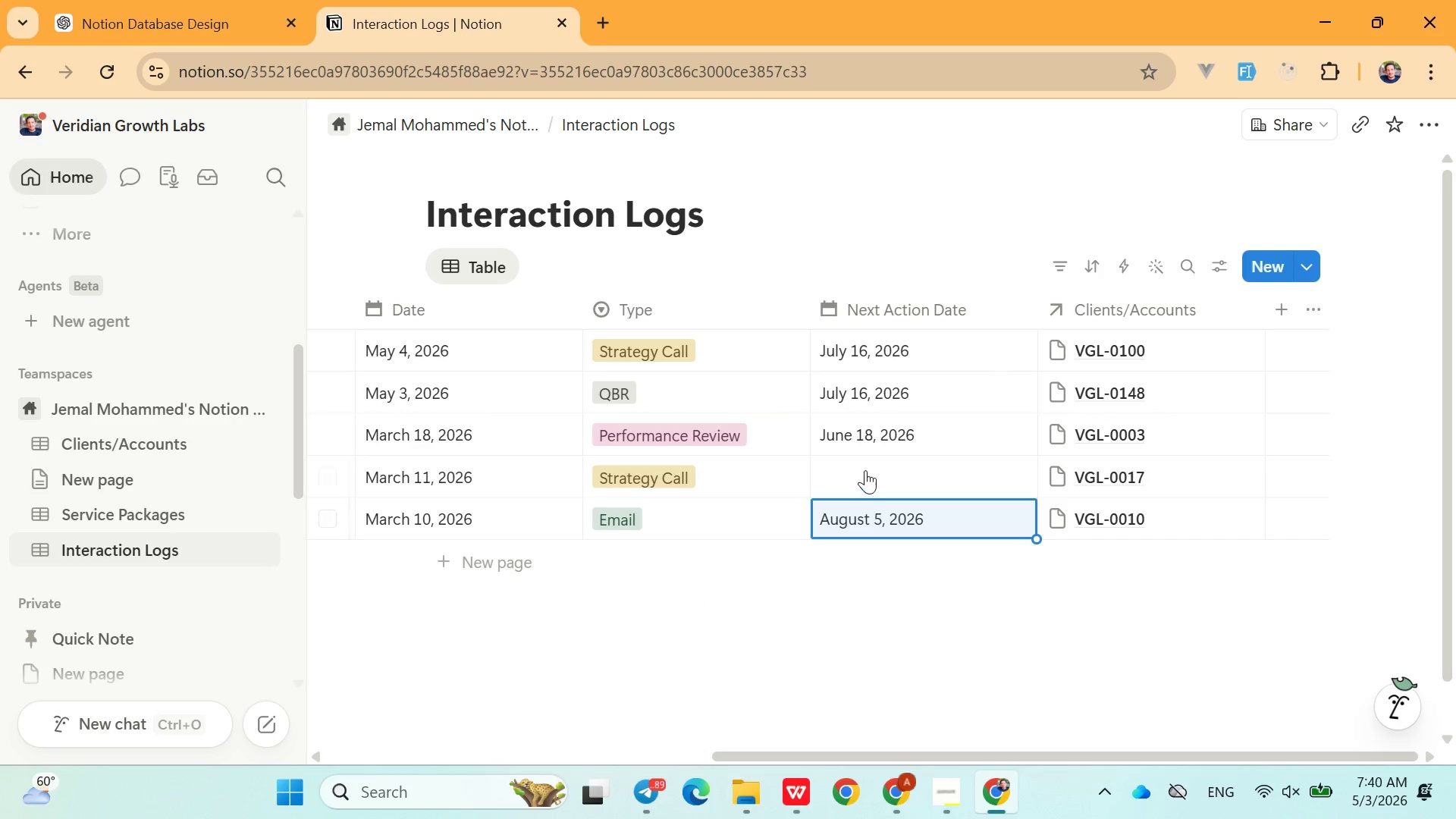 
left_click([868, 469])
 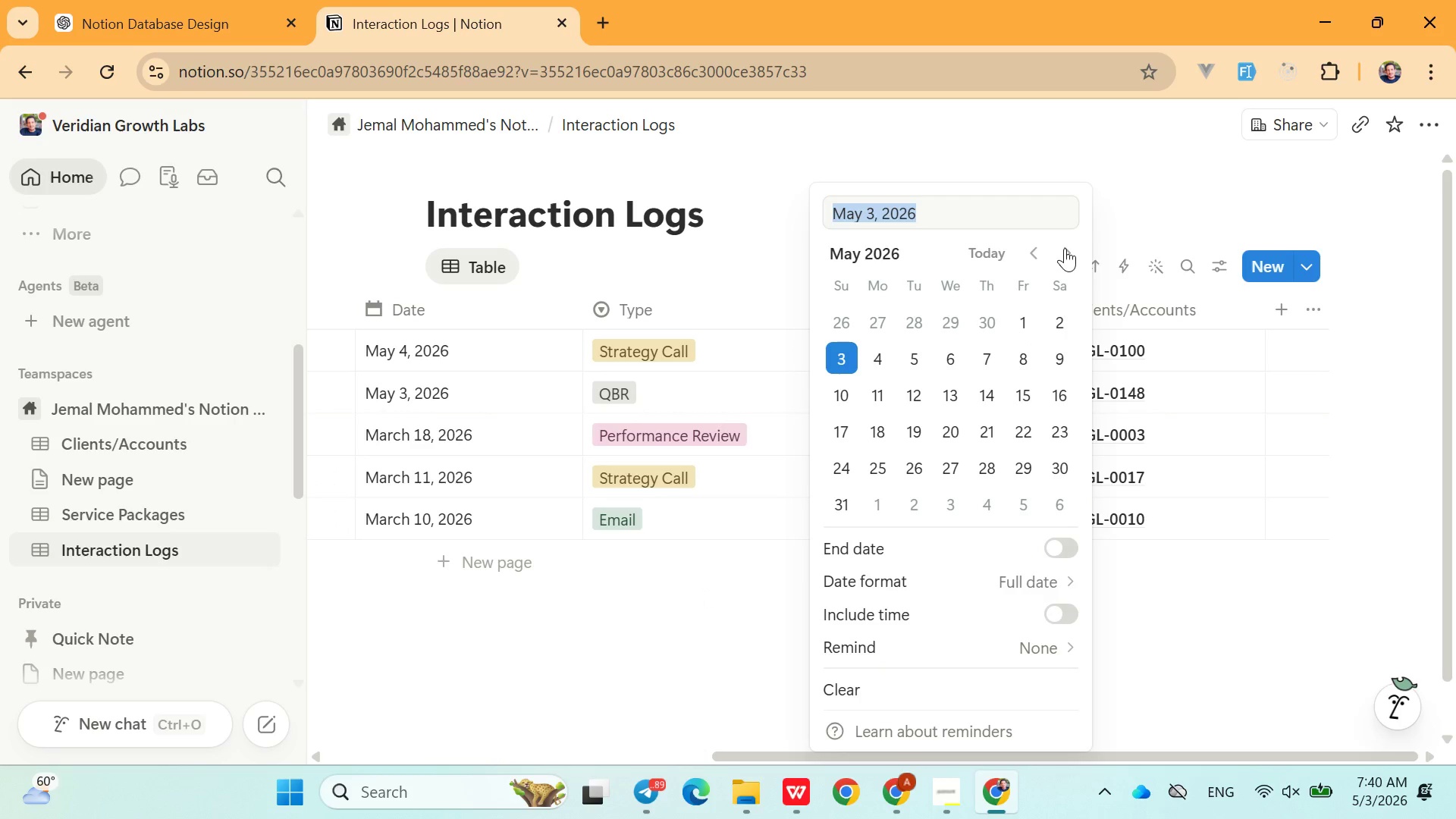 
double_click([1065, 248])
 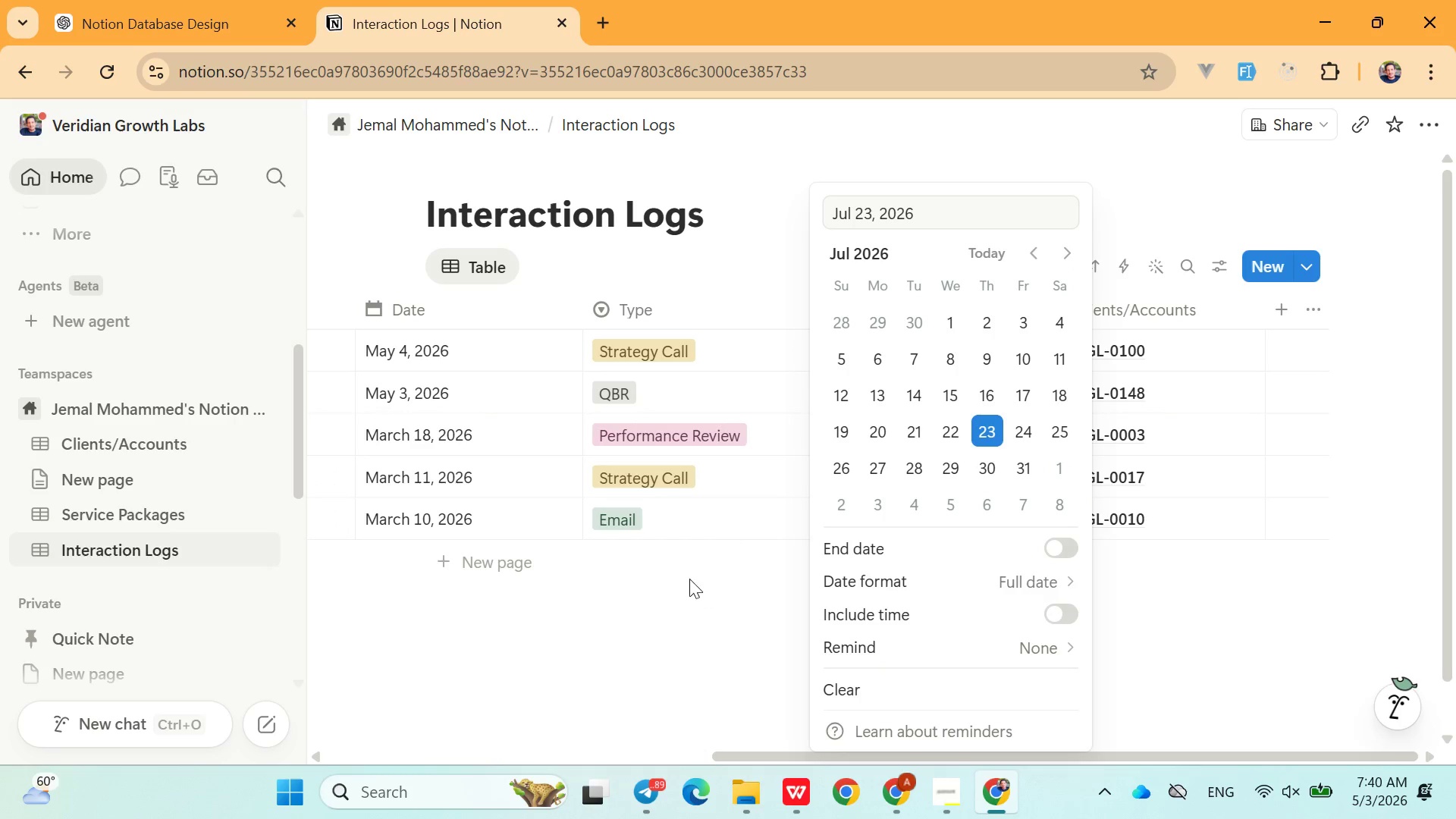 
left_click([641, 645])
 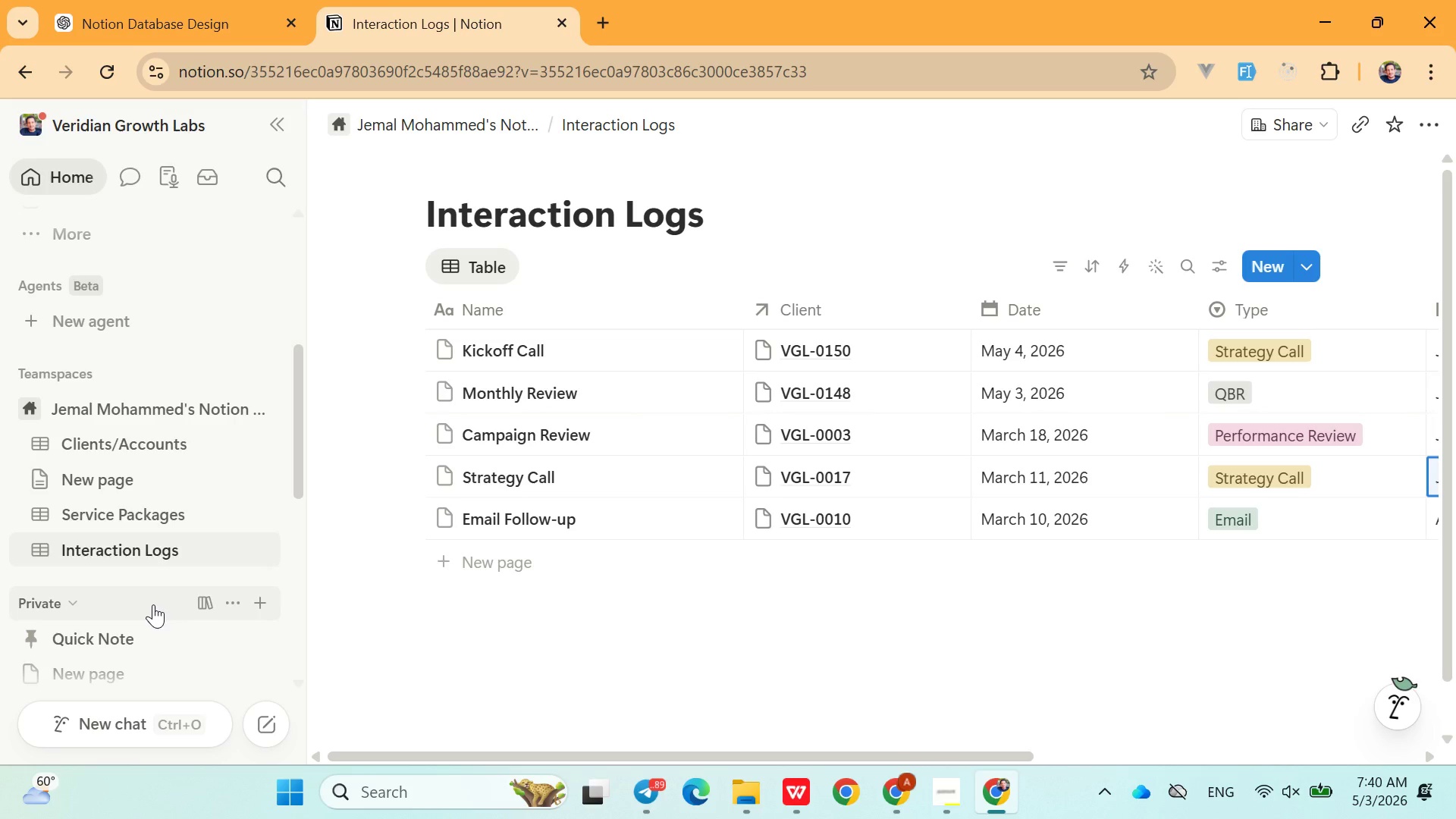 
wait(21.44)
 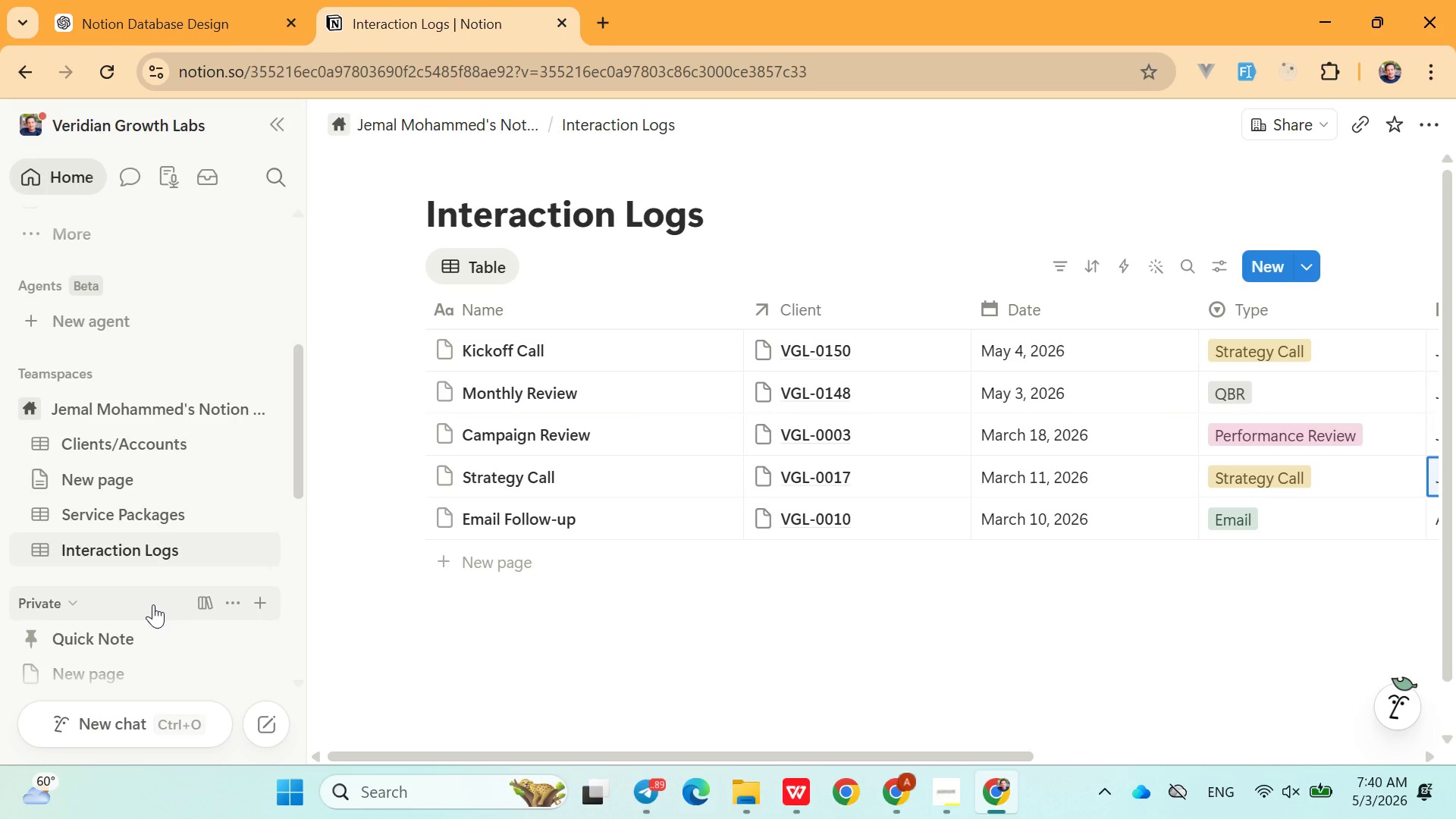 
left_click([150, 445])
 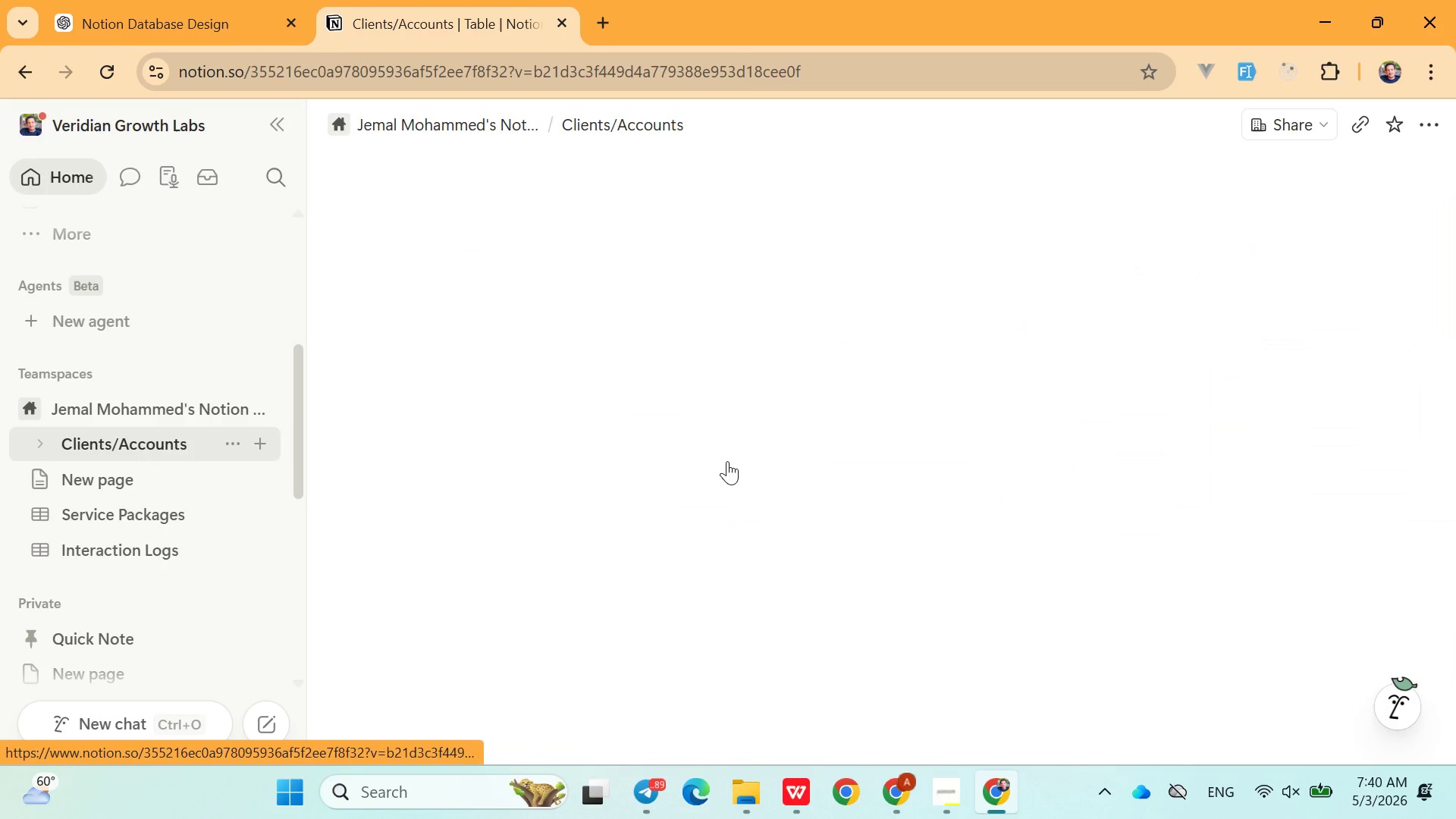 
mouse_move([747, 460])
 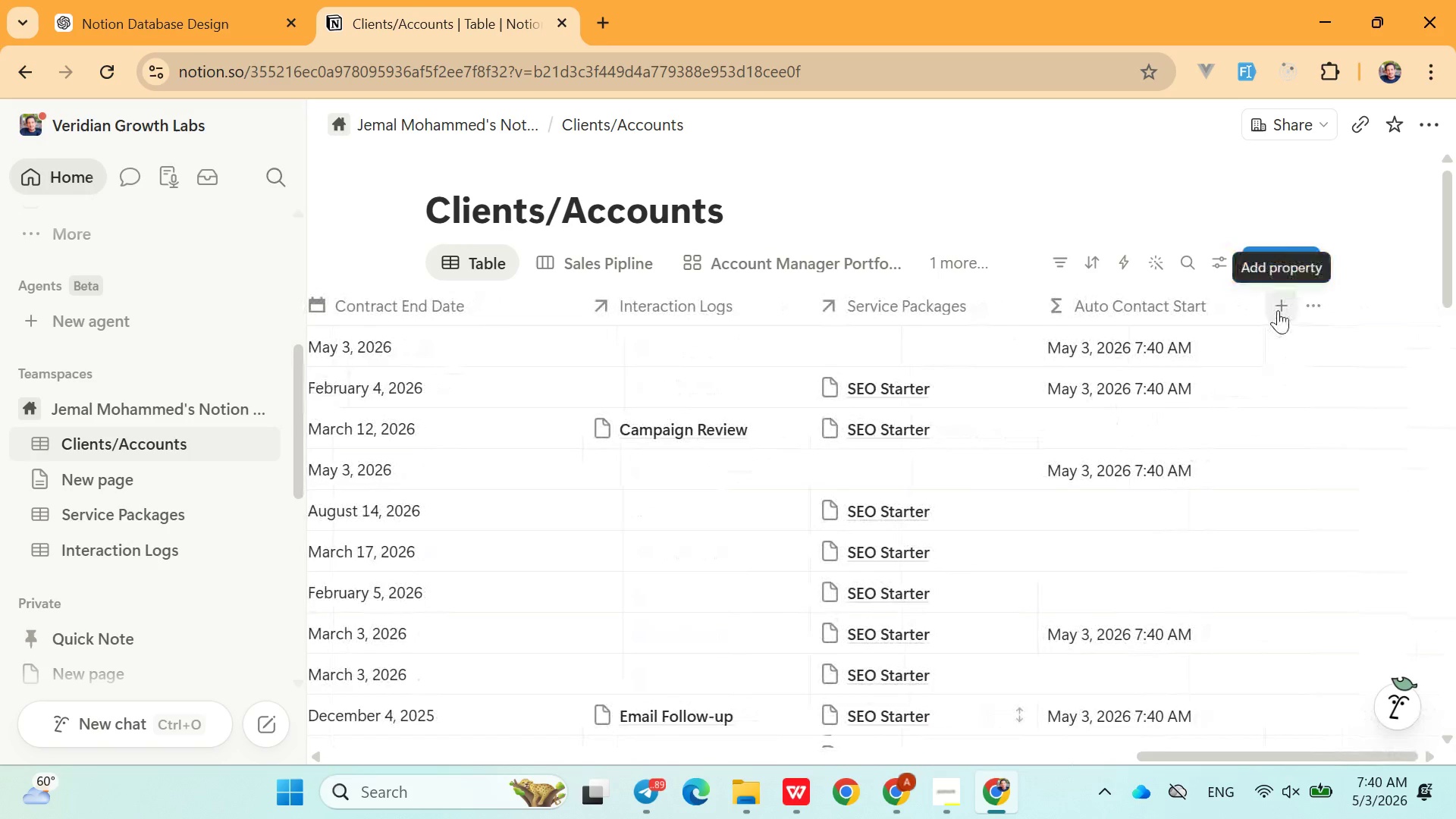 
left_click([1279, 310])
 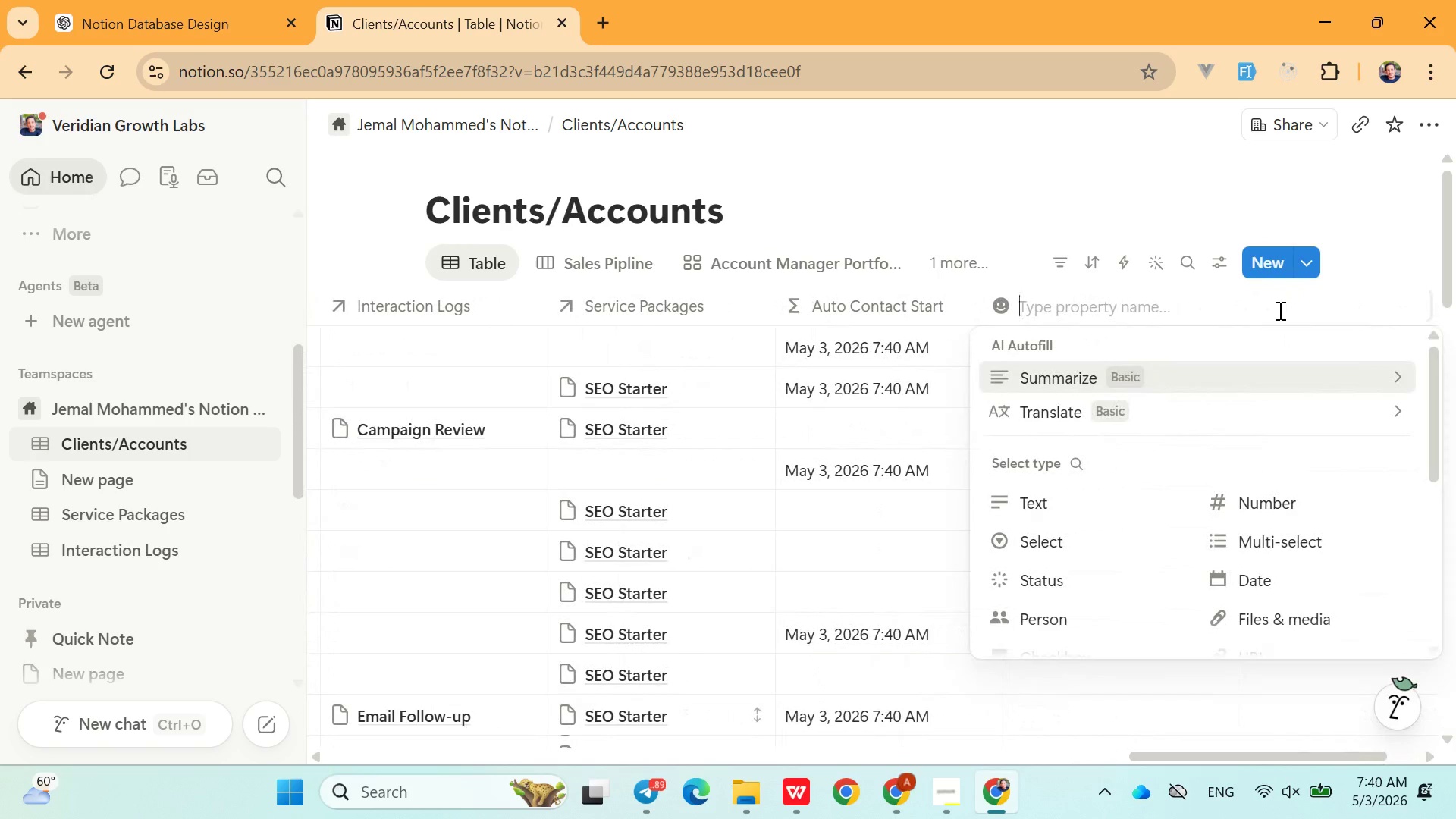 
type(Account Health)
 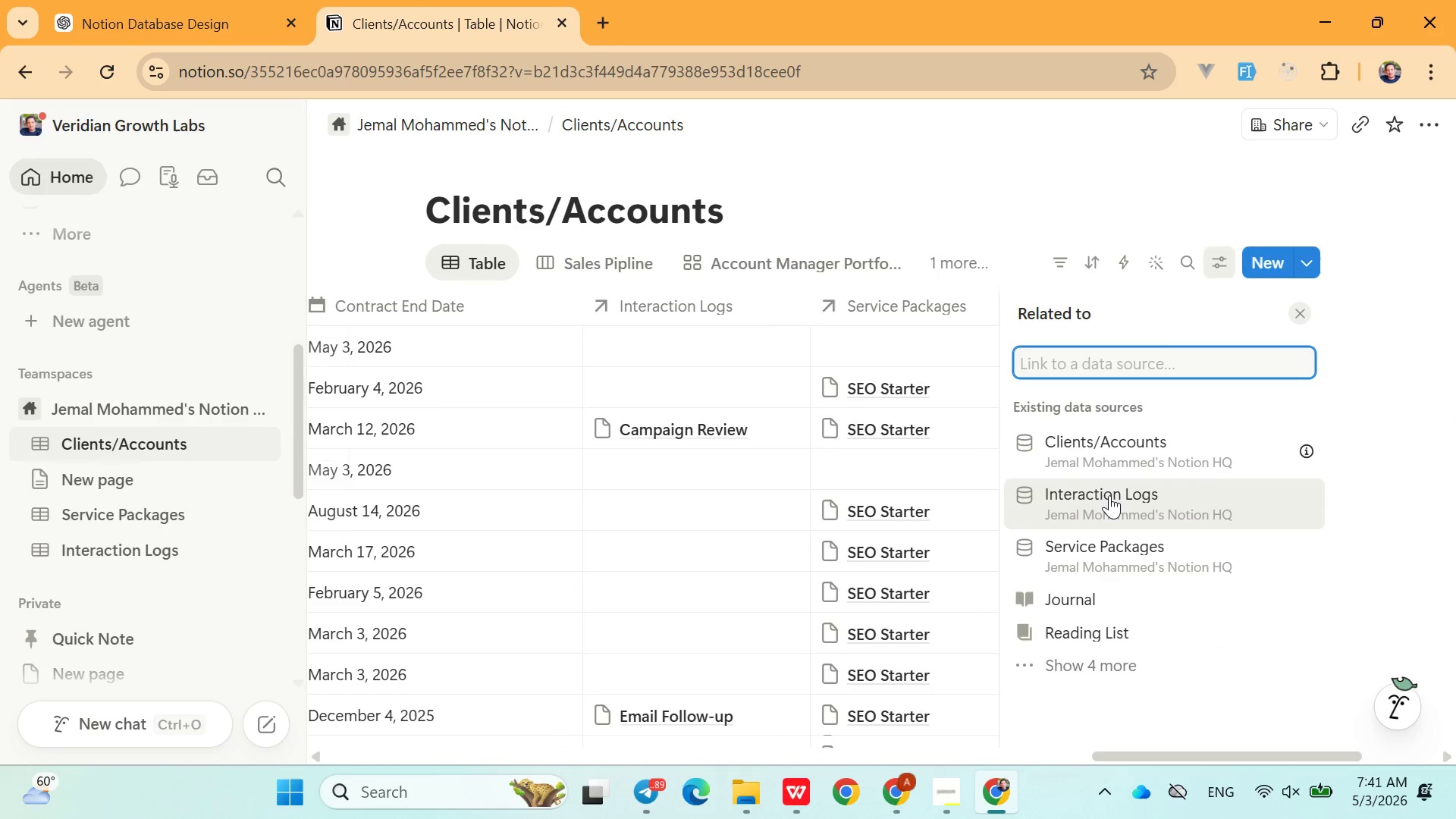 
wait(11.42)
 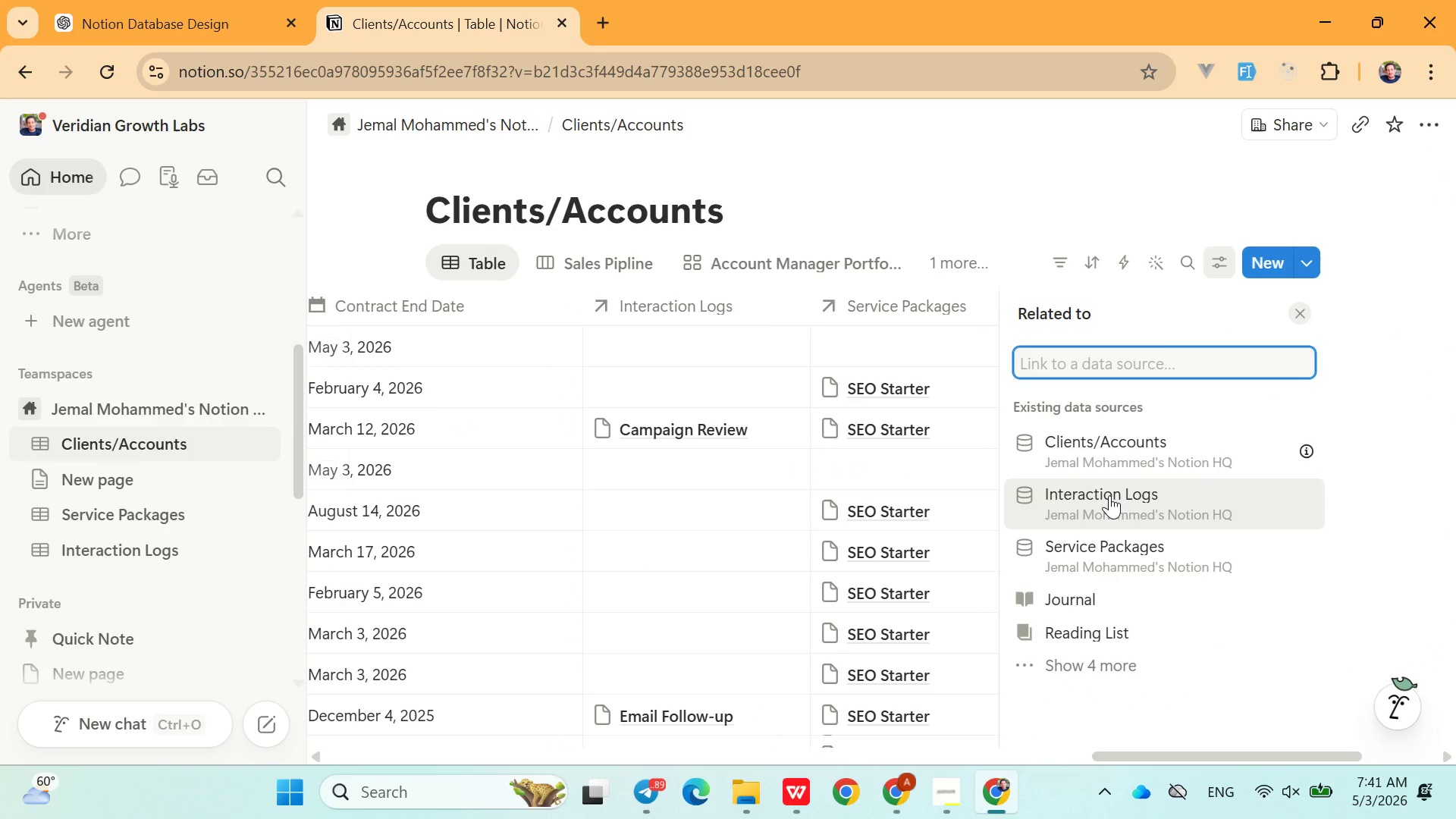 
left_click([977, 200])
 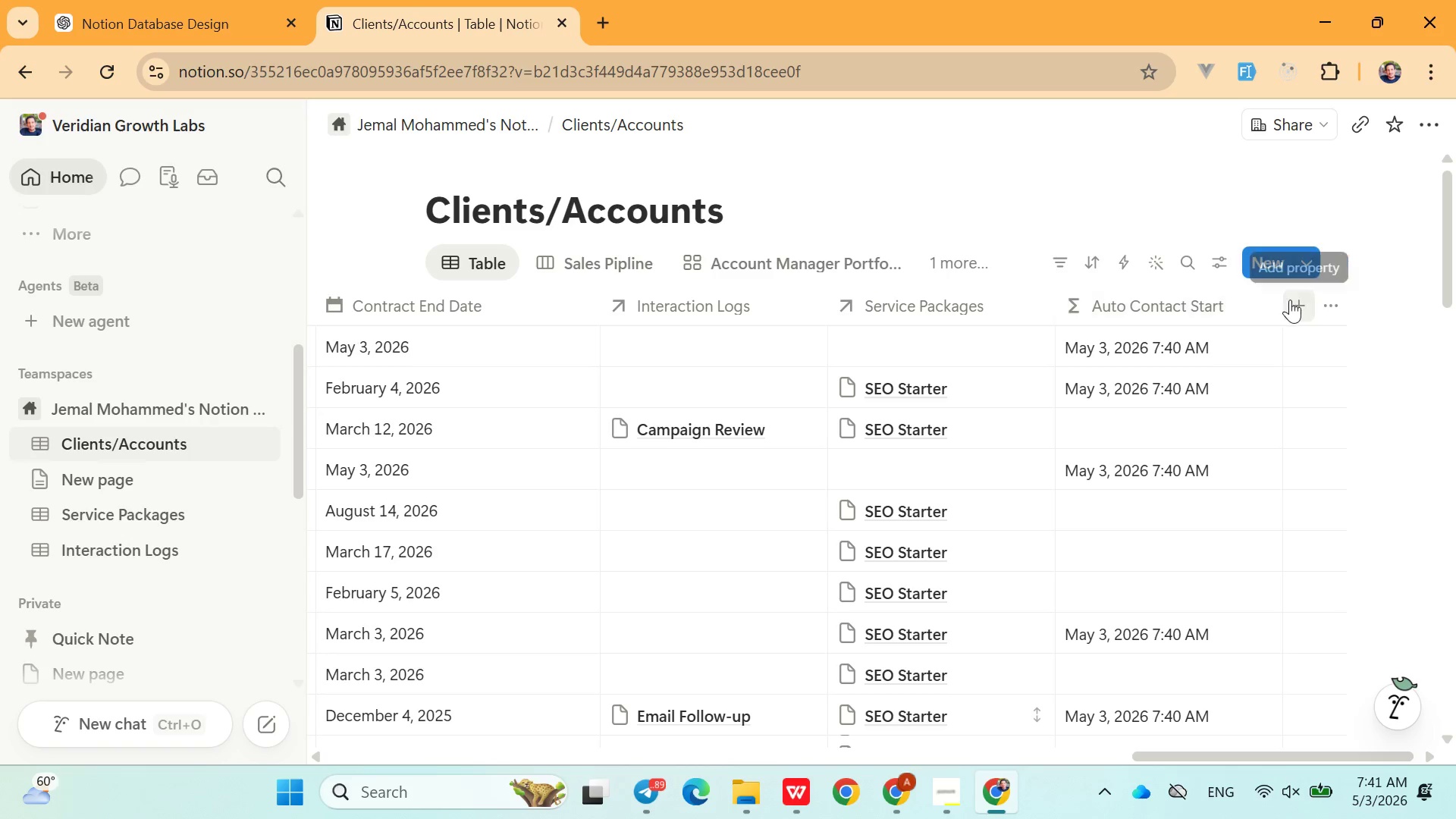 
left_click([1298, 303])
 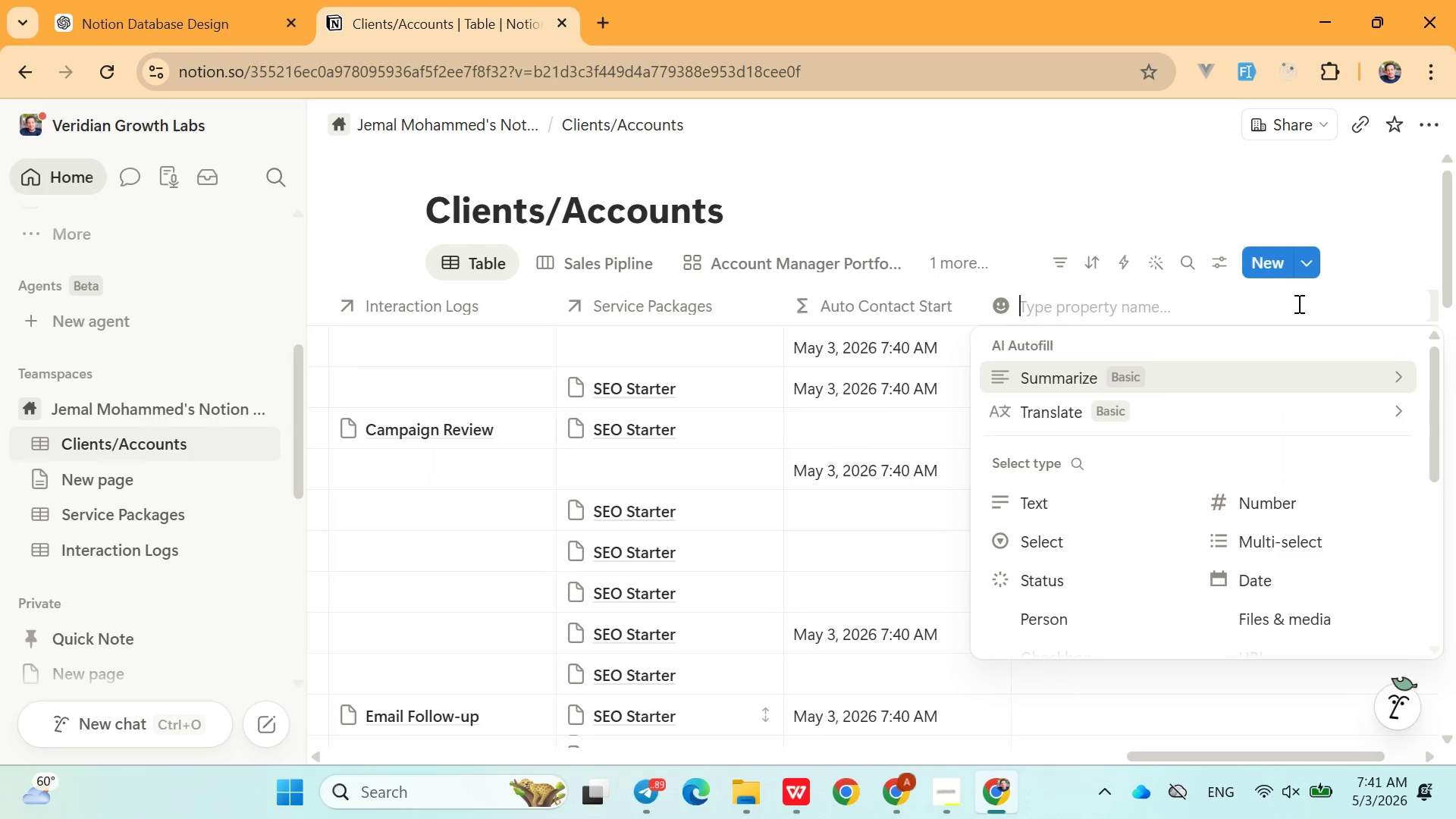 
type(Acount Health)
 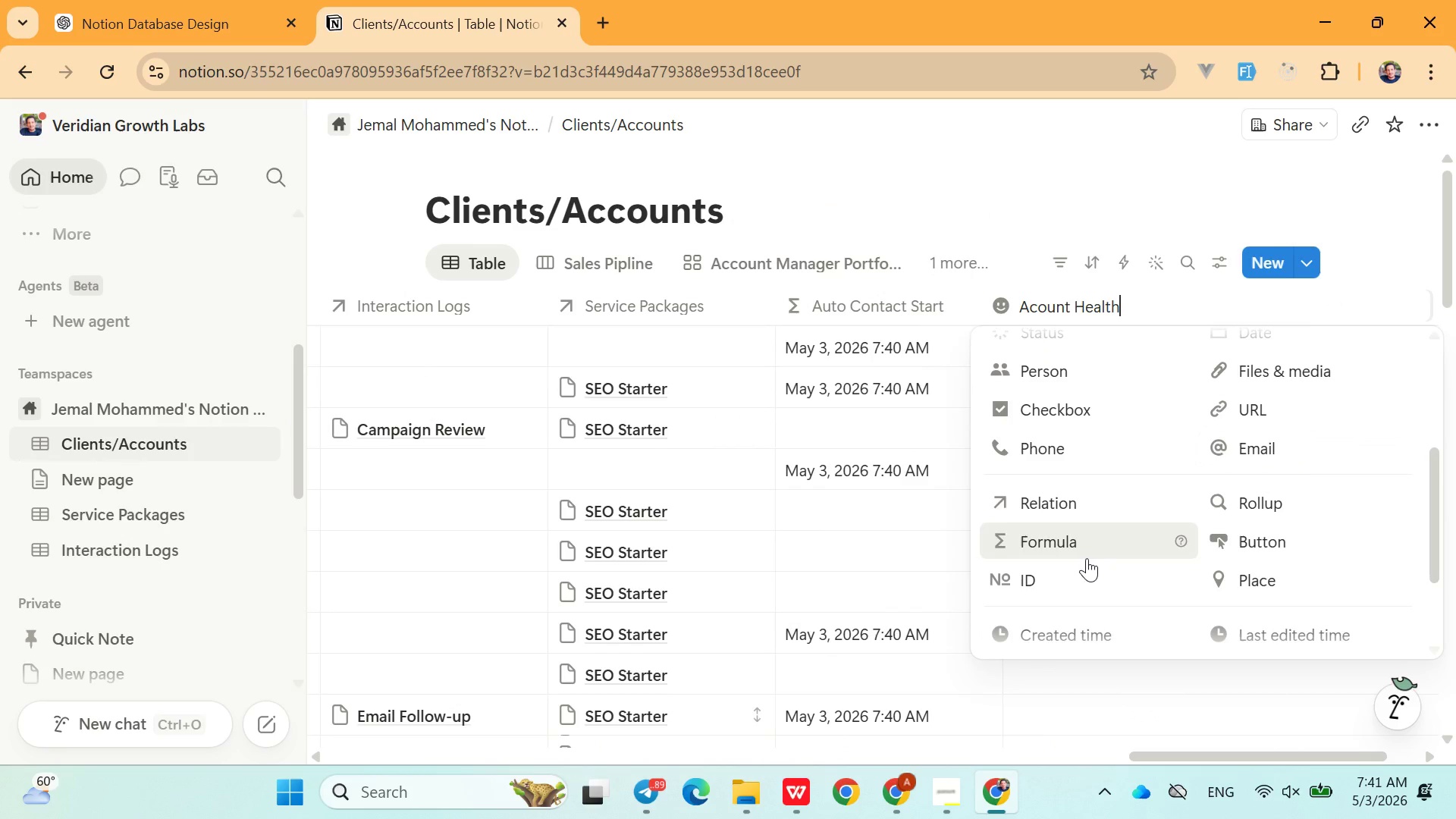 
left_click([1076, 537])
 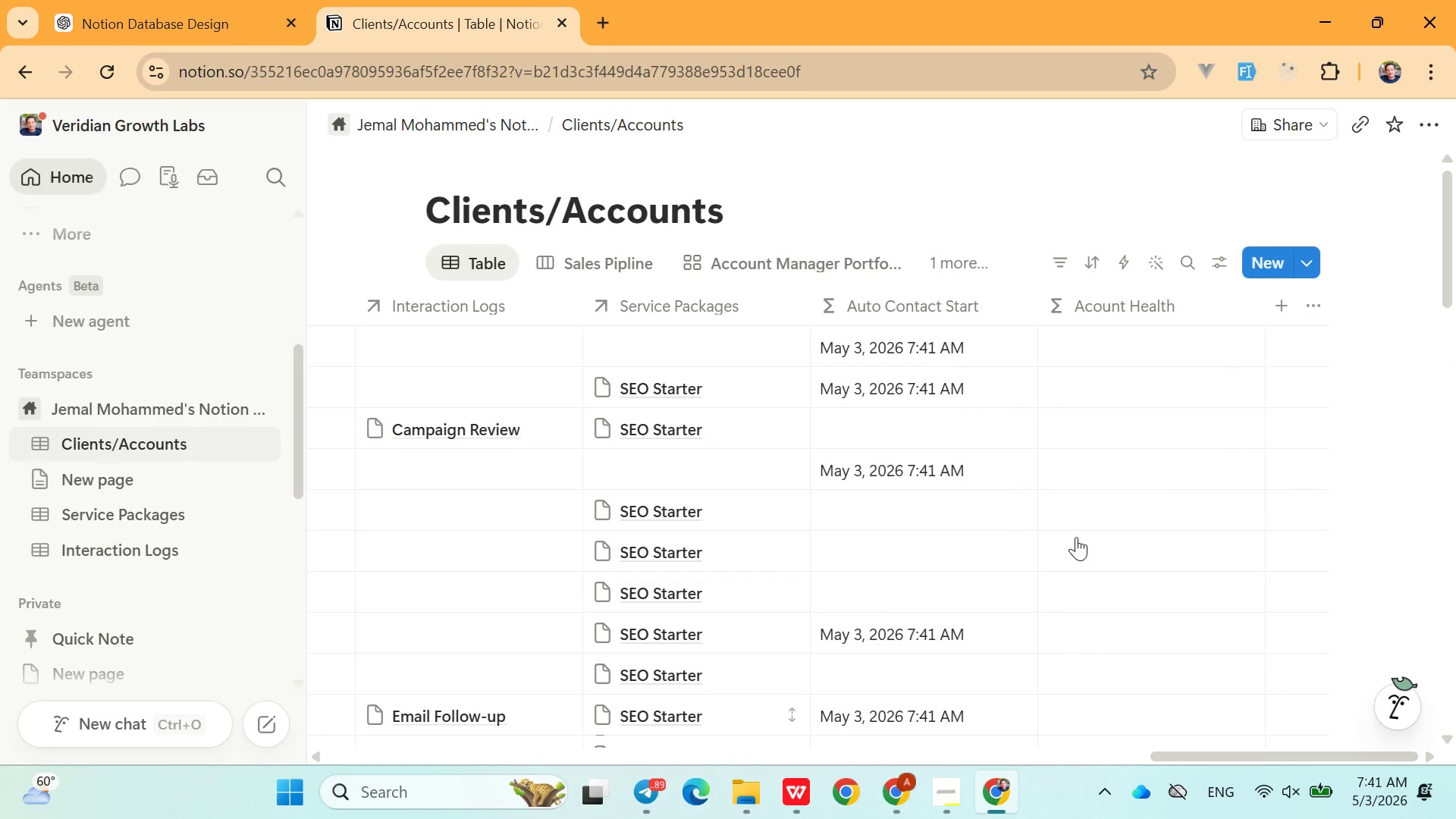 
wait(12.56)
 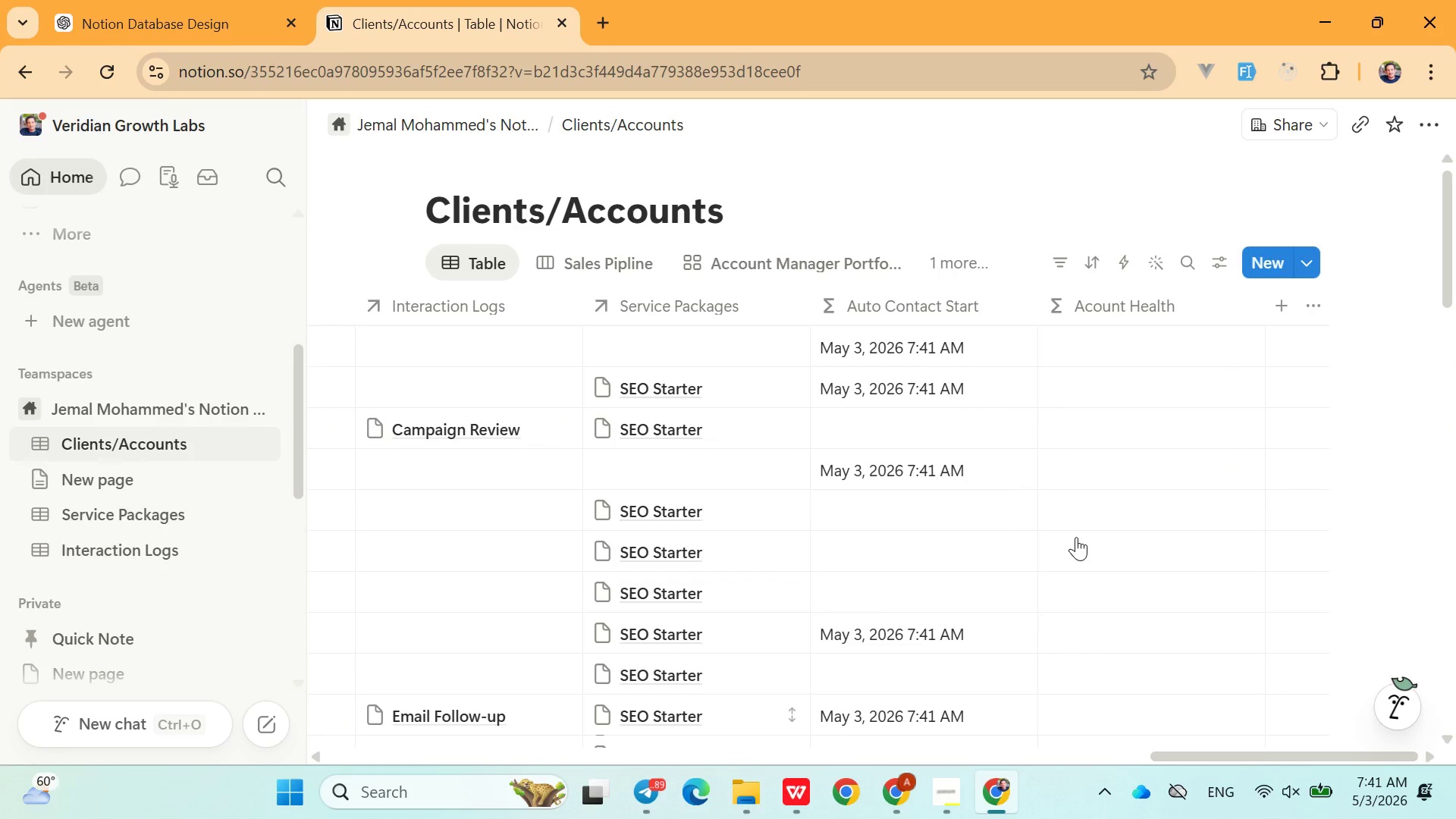 
left_click([673, 798])
 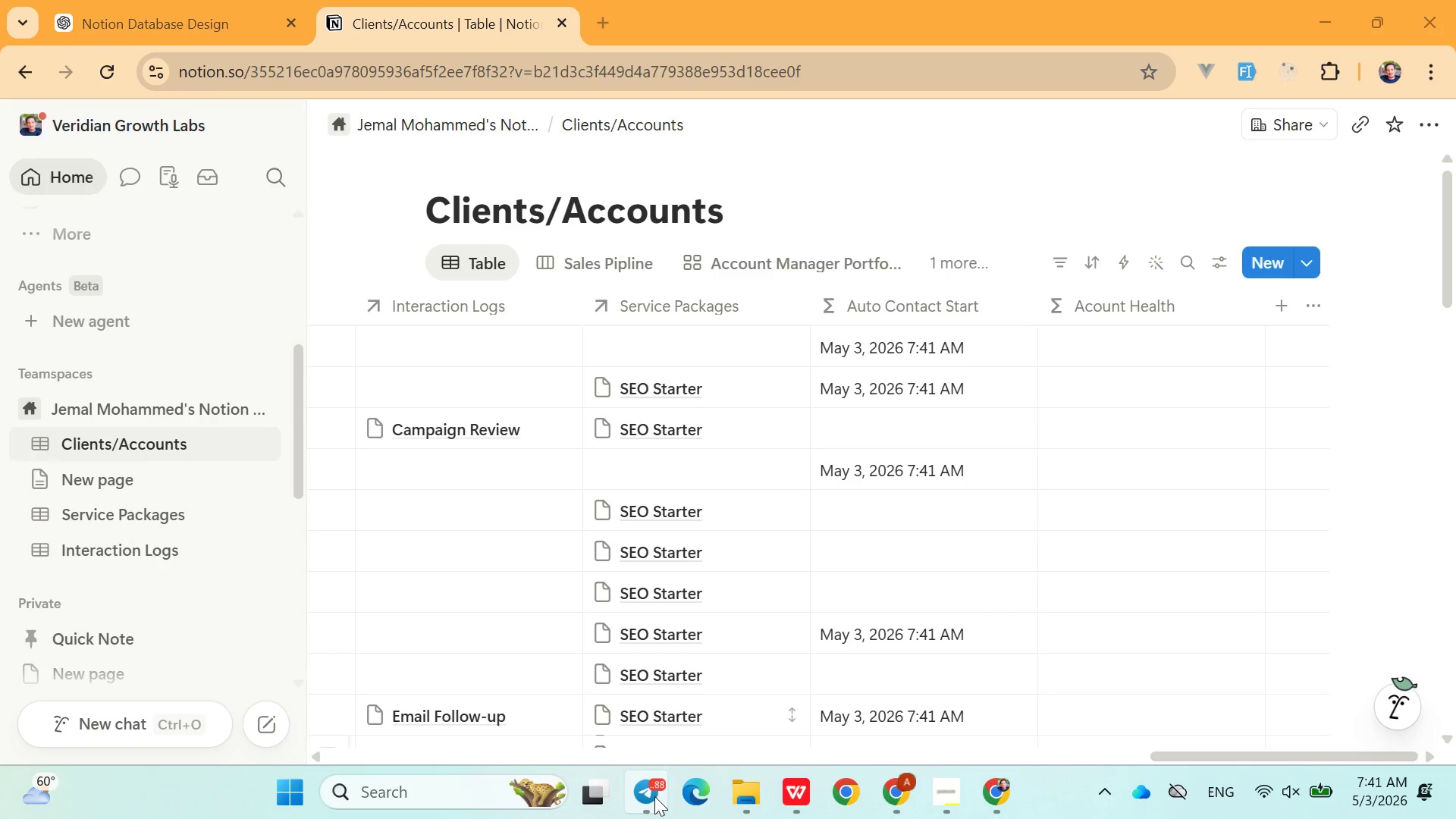 
left_click([654, 796])
 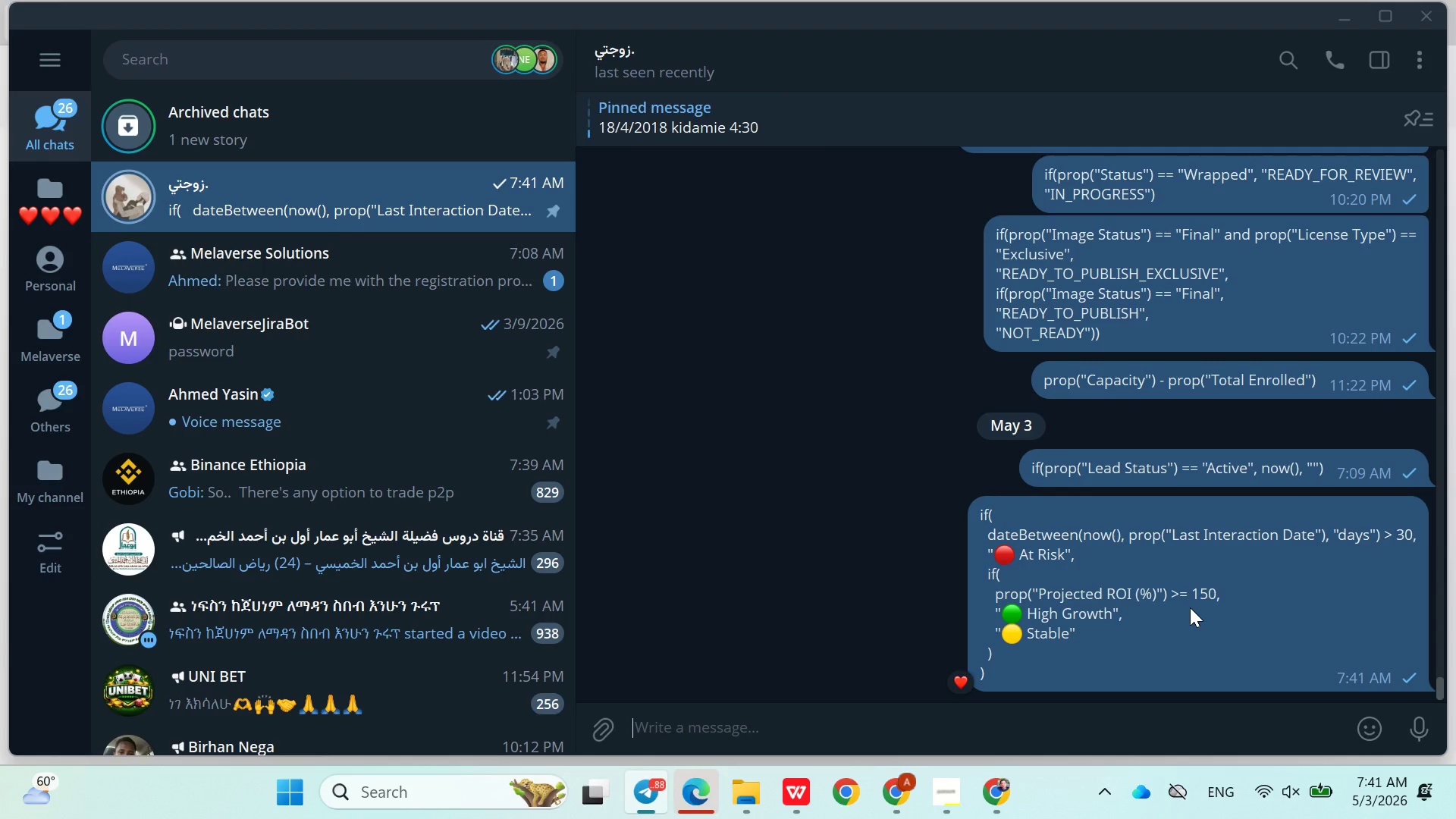 
right_click([1190, 607])
 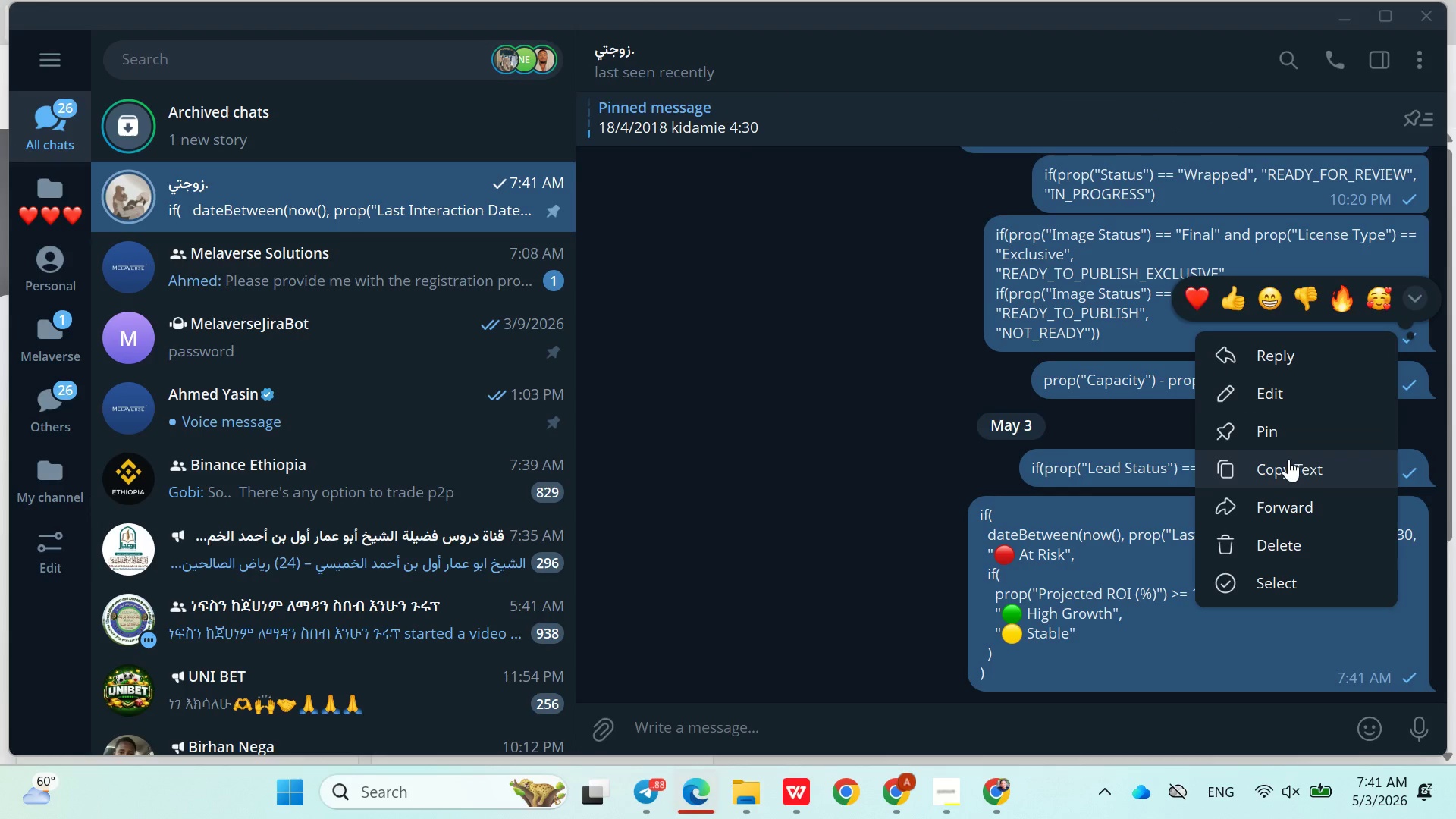 
left_click([1293, 465])
 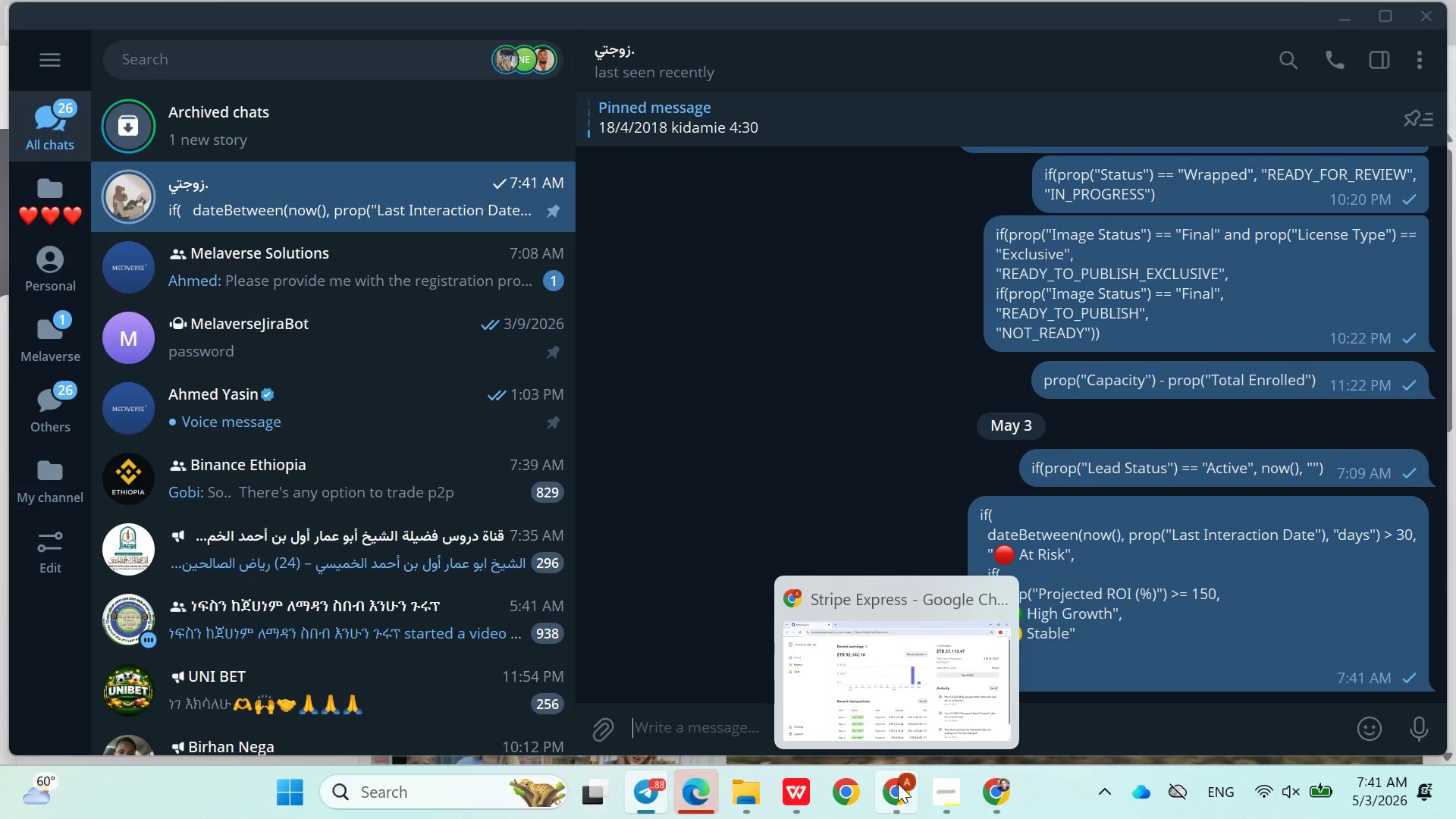 
left_click([976, 801])
 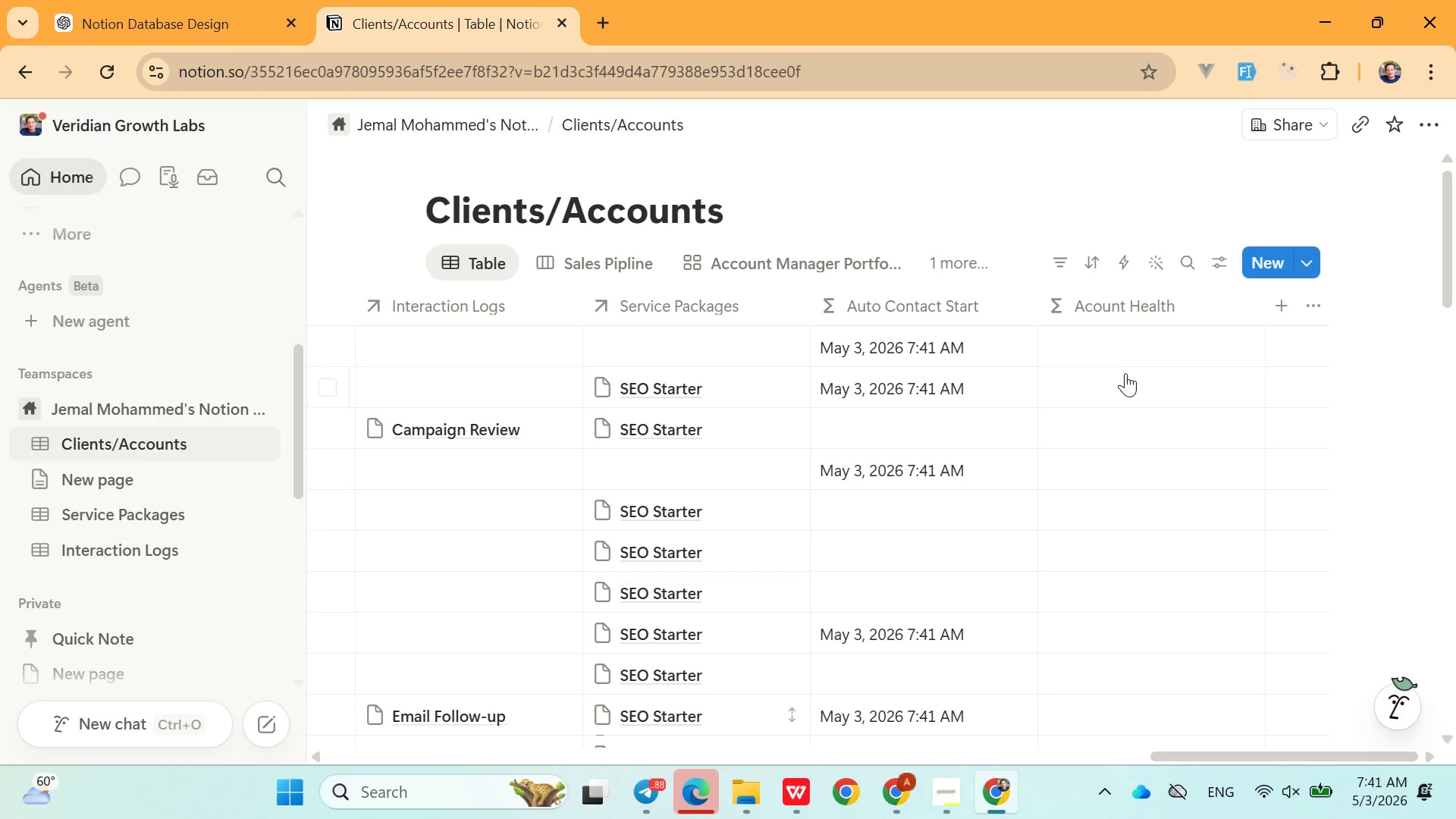 
left_click([1122, 349])
 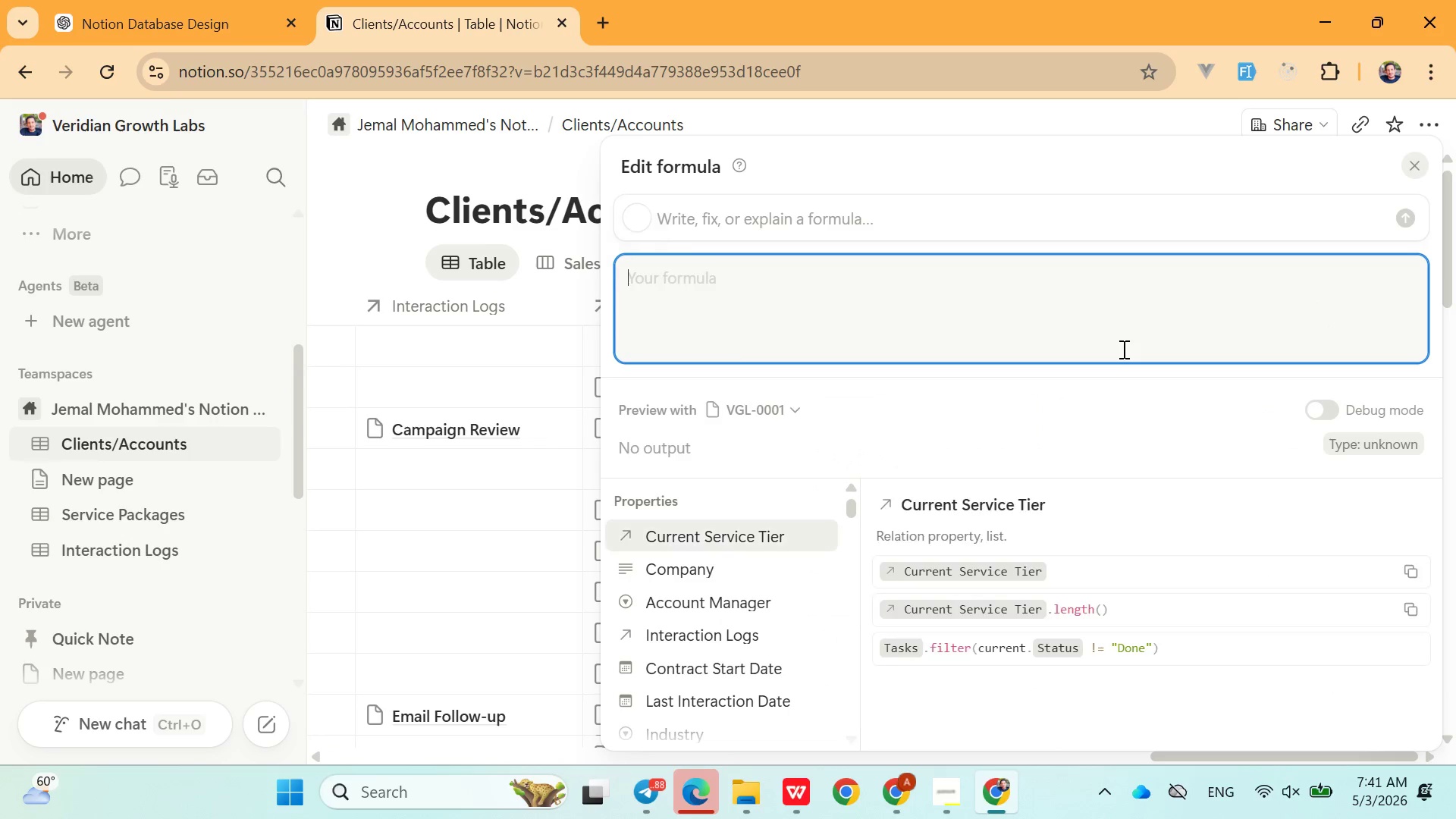 
key(Control+V)
 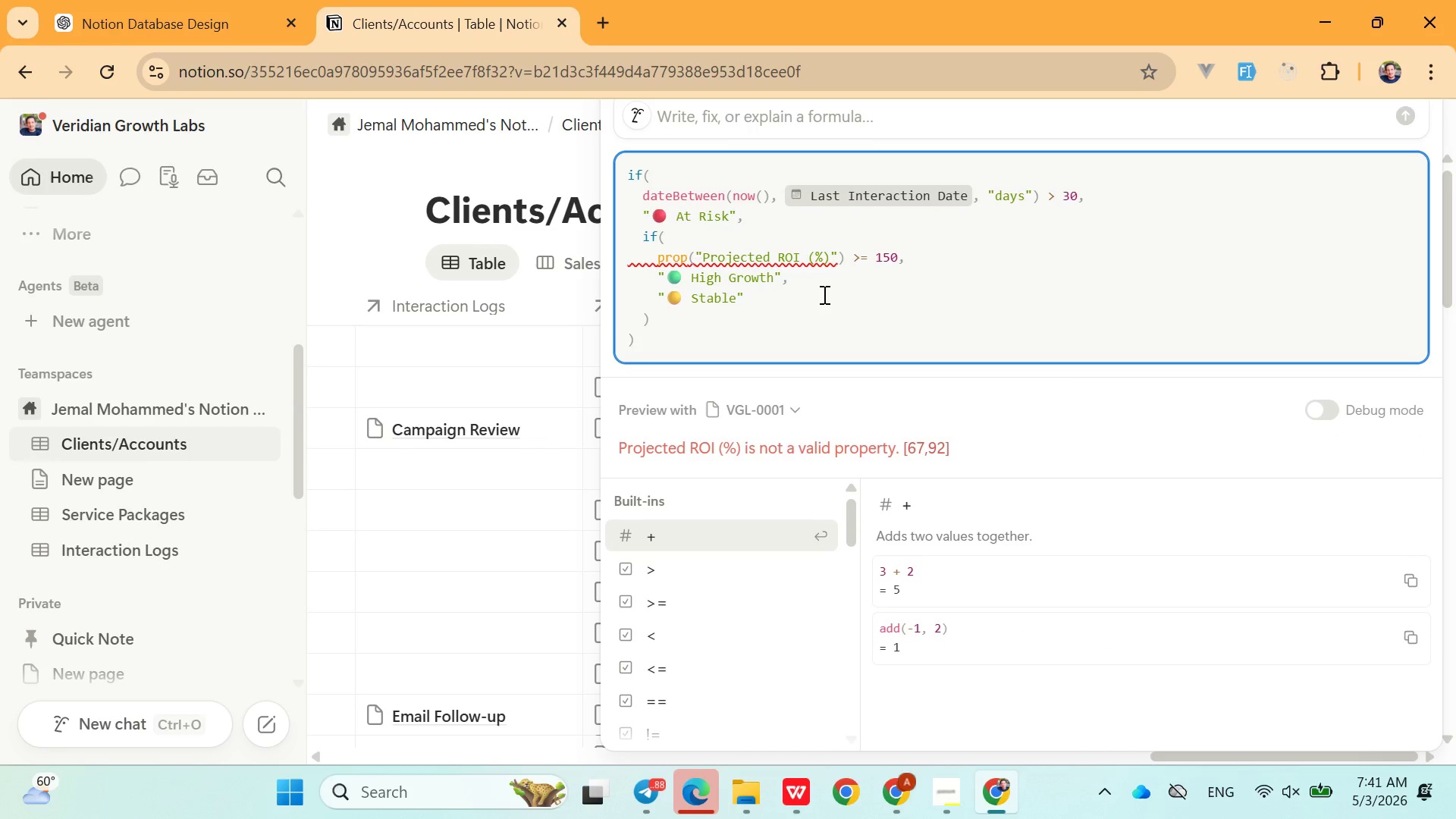 
wait(10.7)
 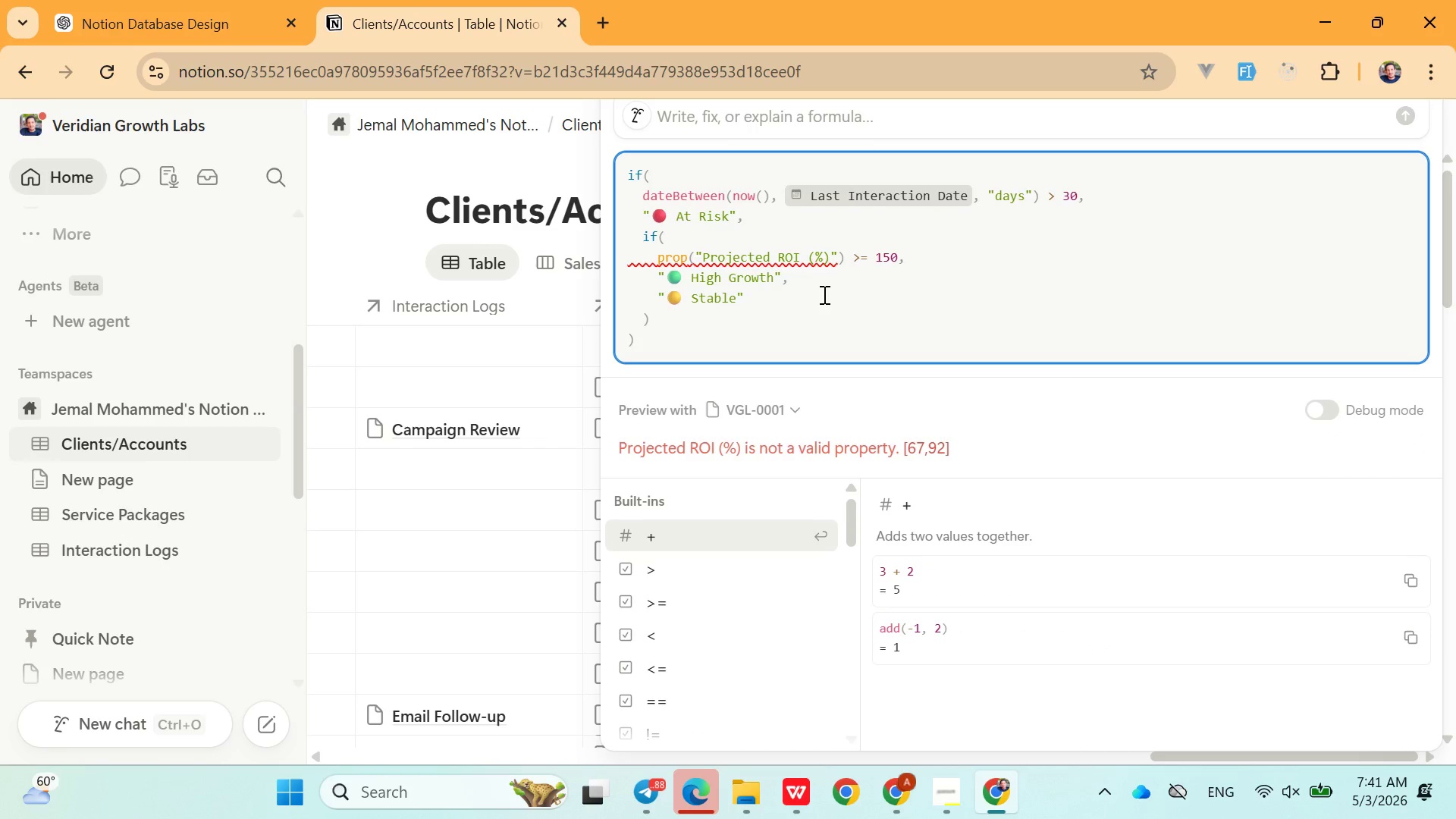 
left_click([536, 177])
 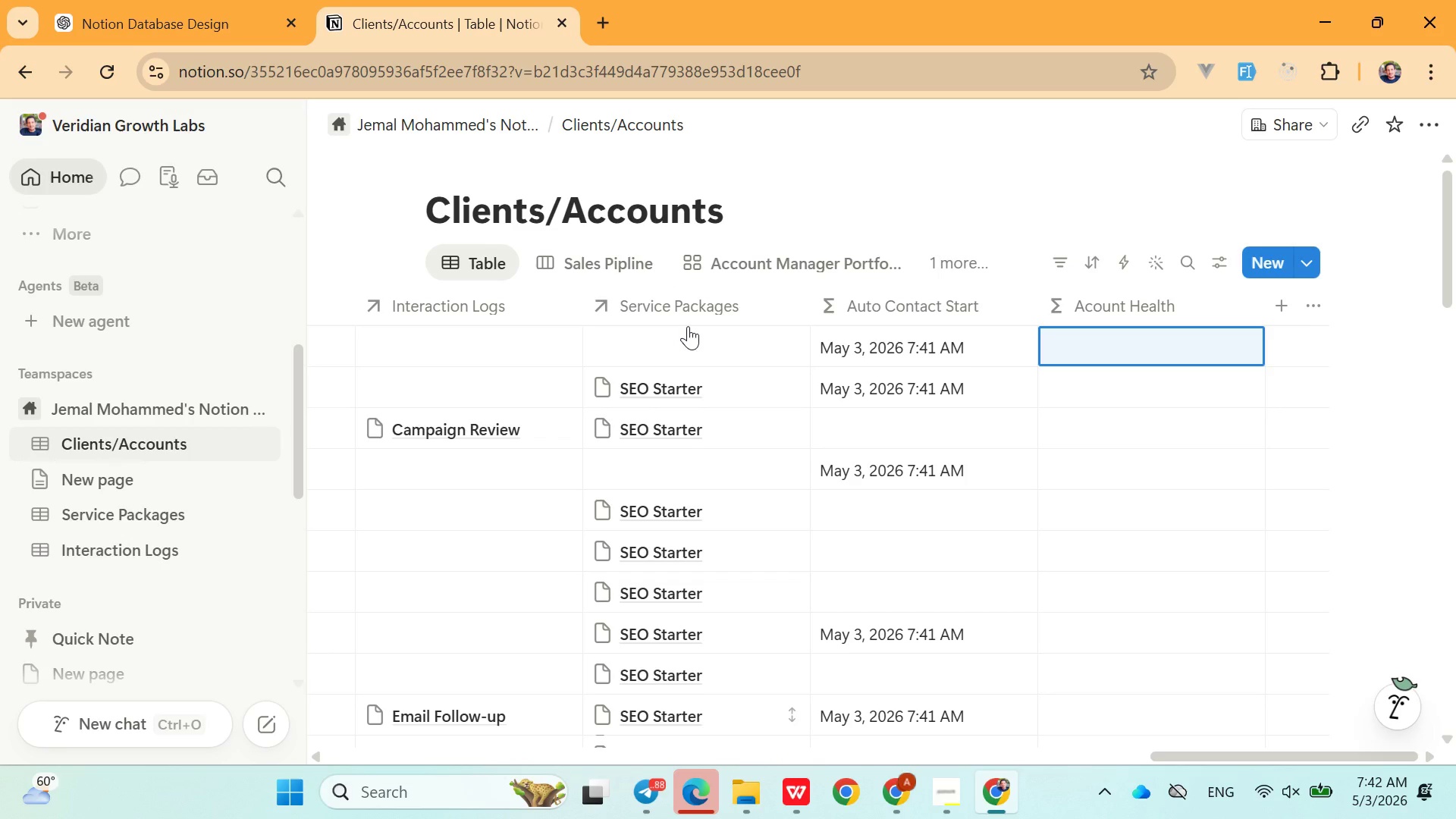 
wait(25.16)
 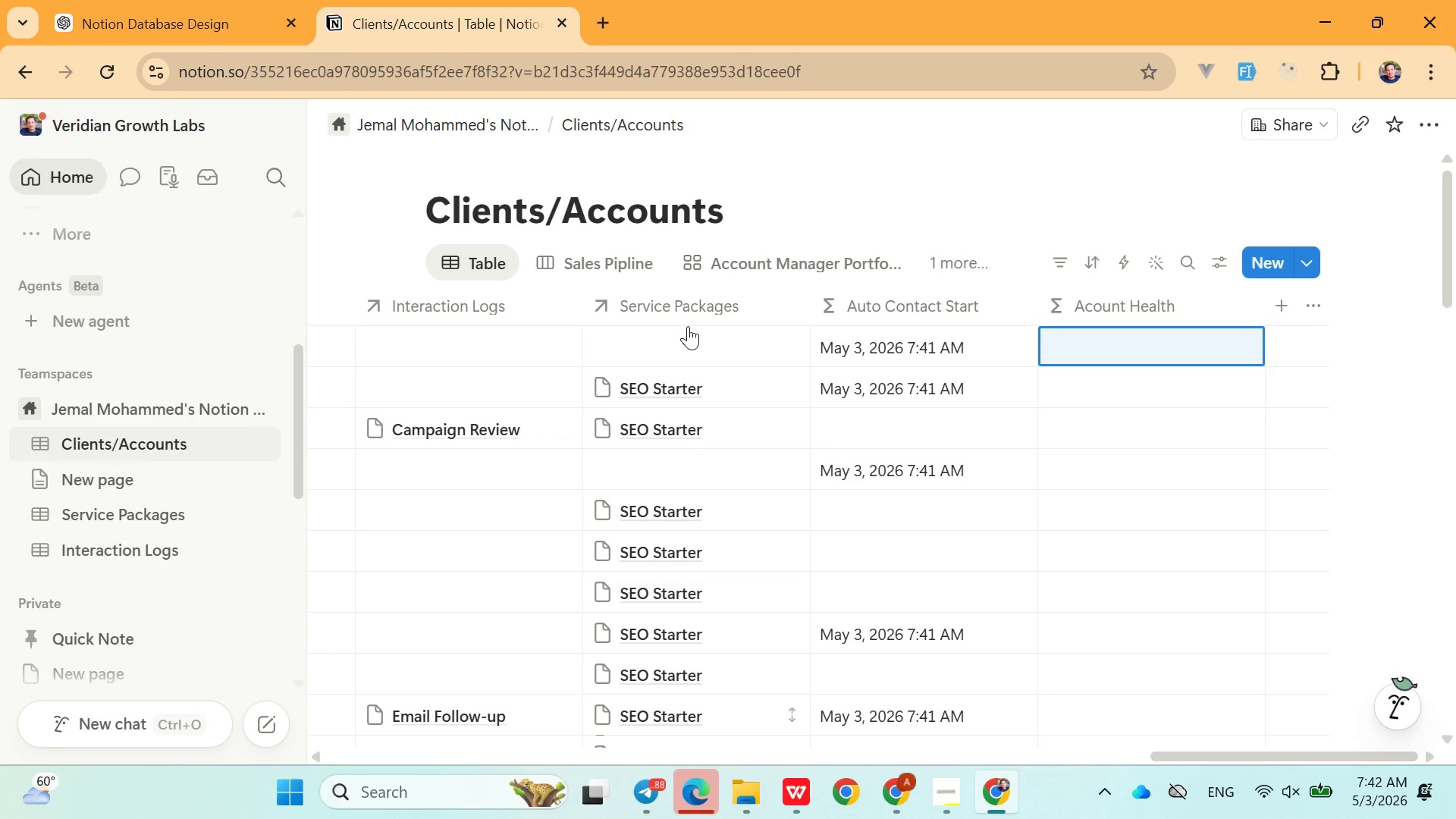 
right_click([1111, 300])
 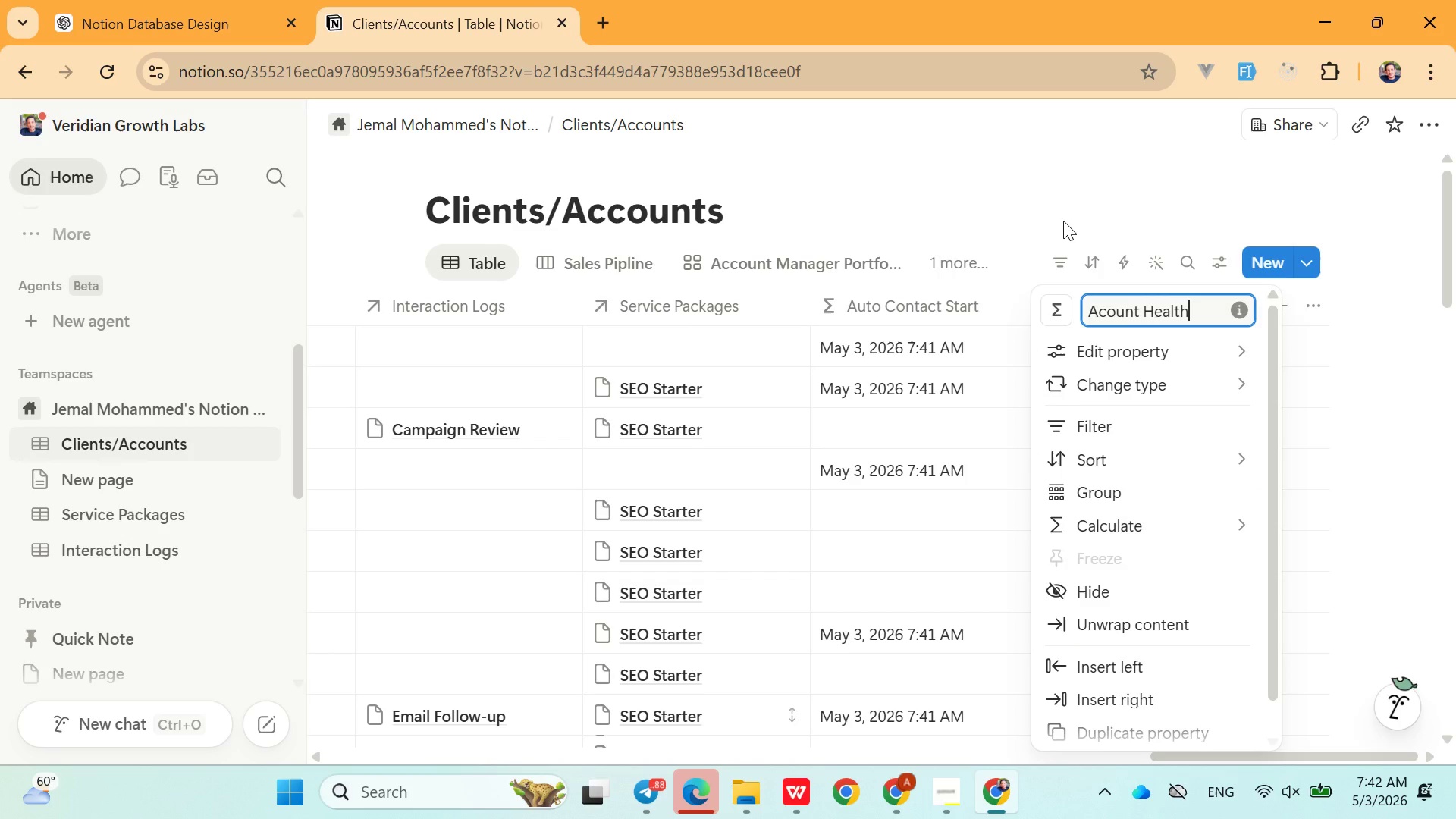 
left_click([1064, 224])
 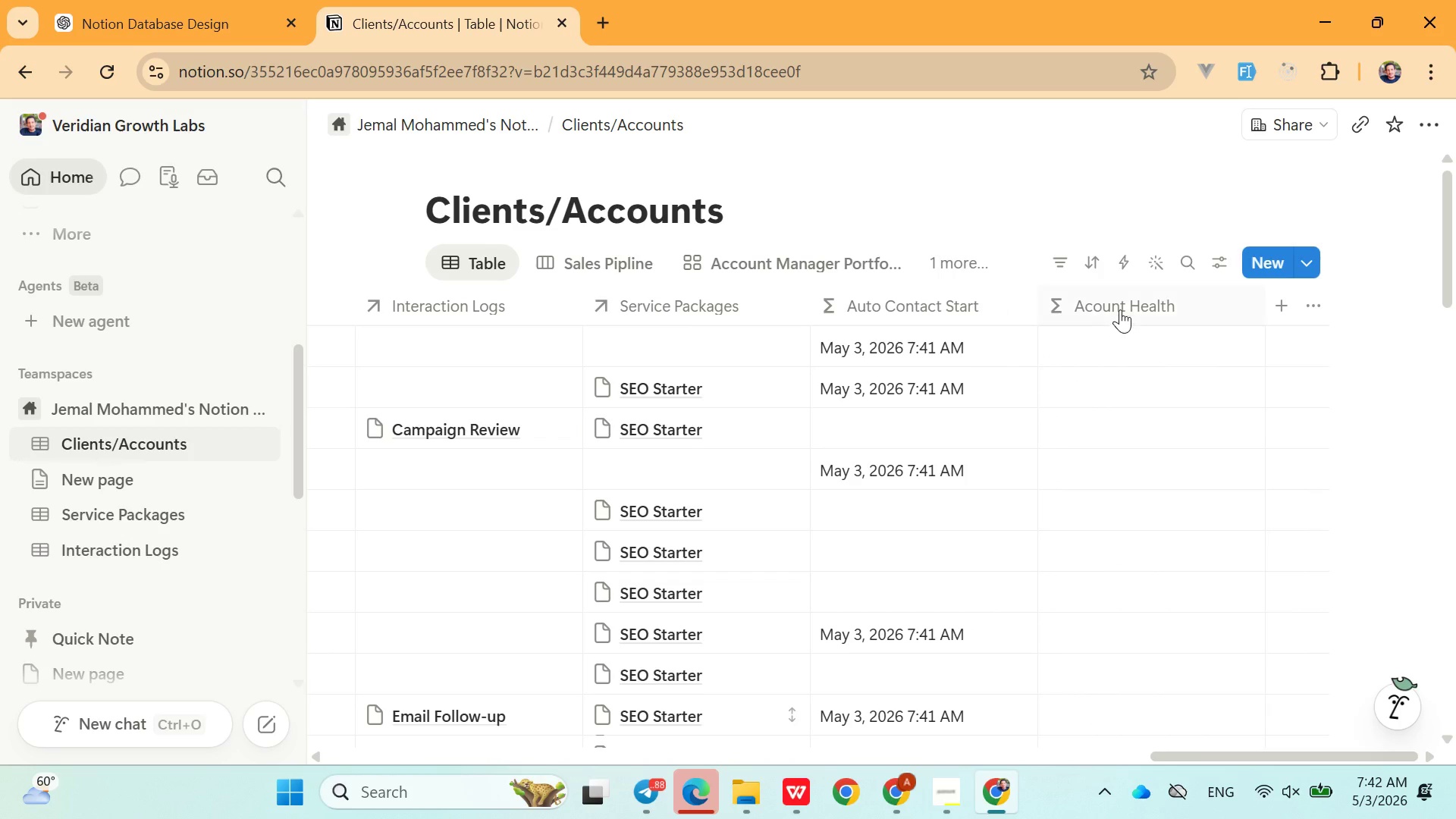 
left_click([1122, 309])
 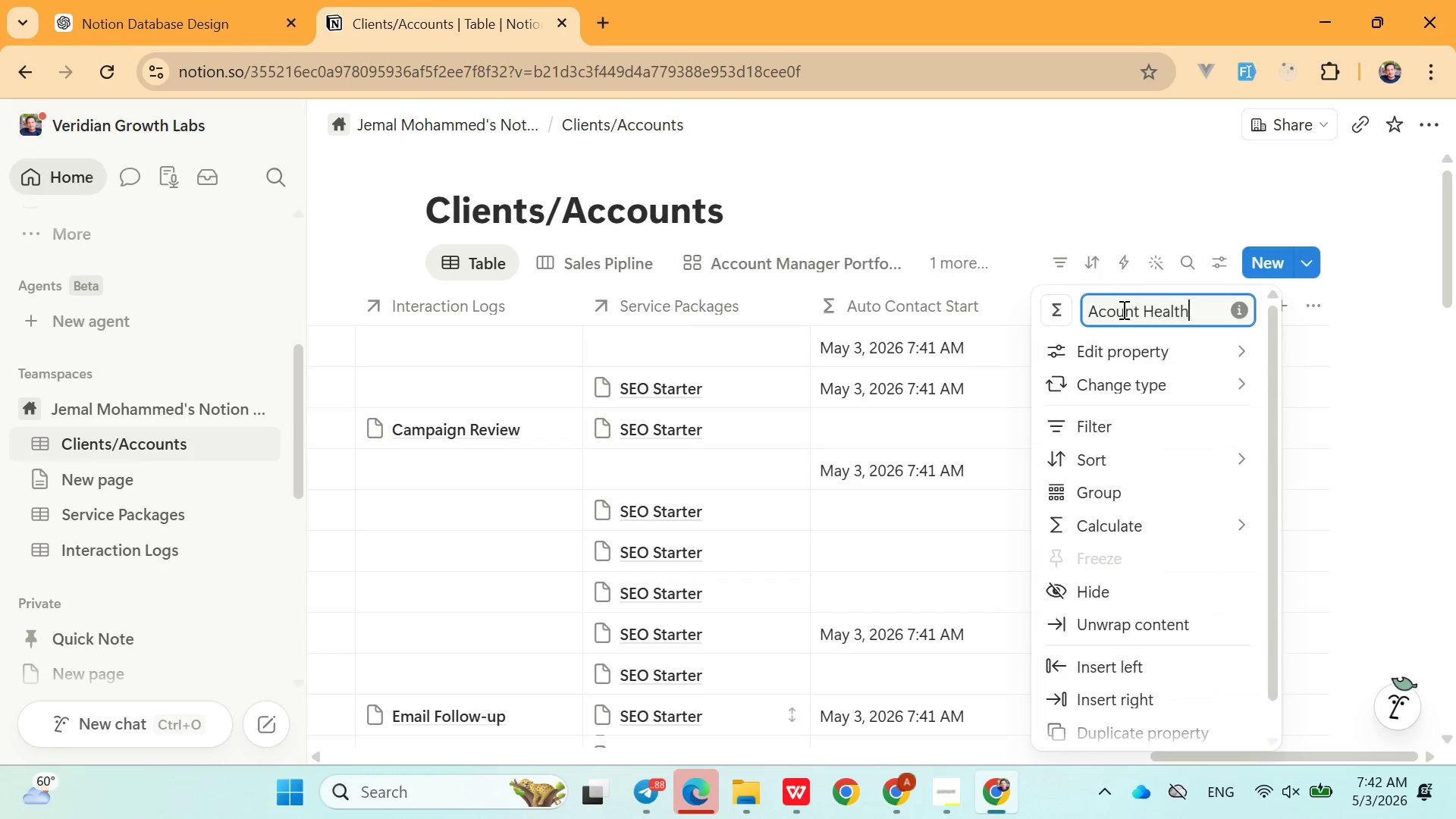 
right_click([1122, 309])
 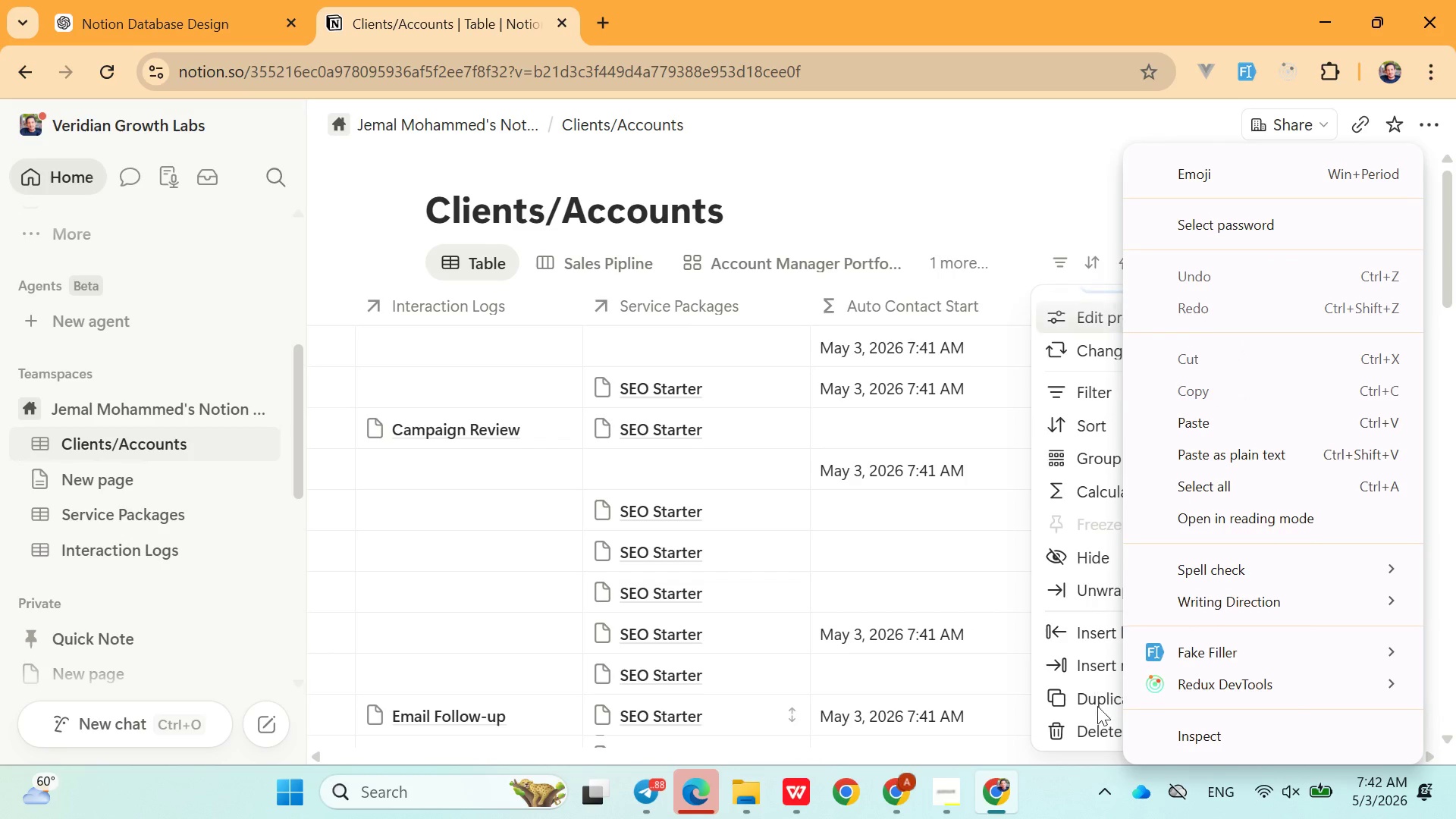 
left_click([1102, 723])
 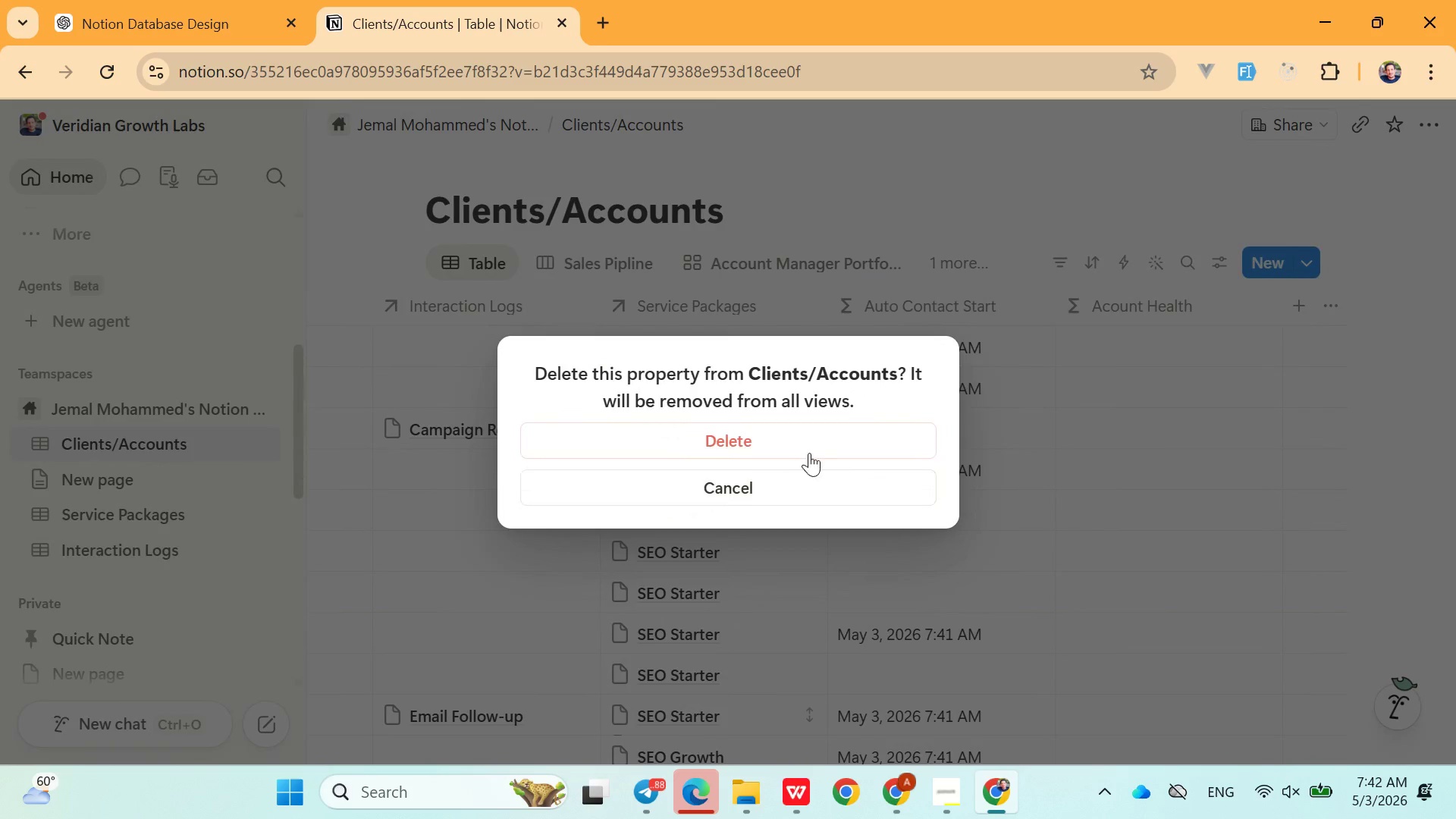 
left_click([804, 447])
 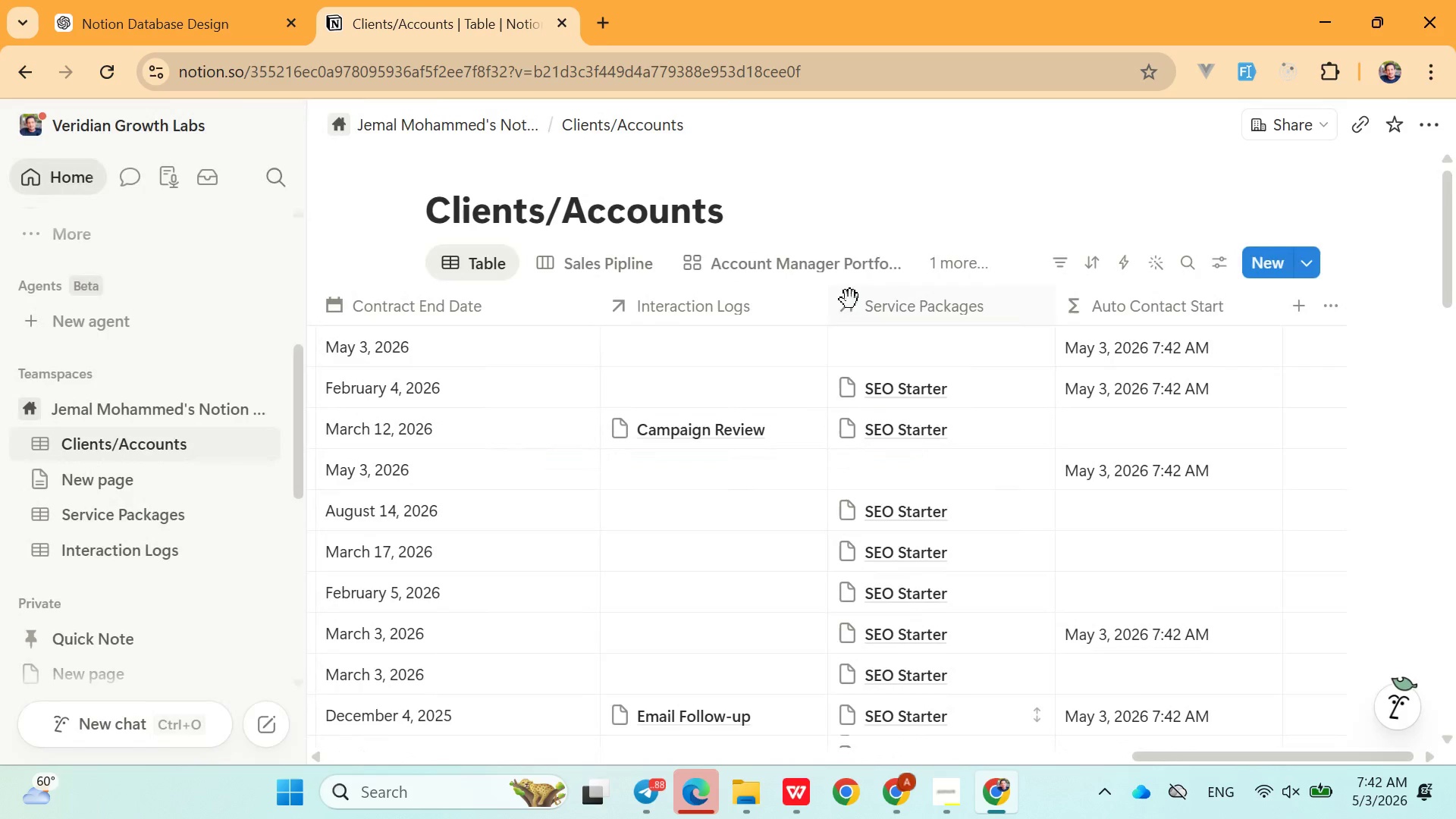 
mouse_move([874, 248])
 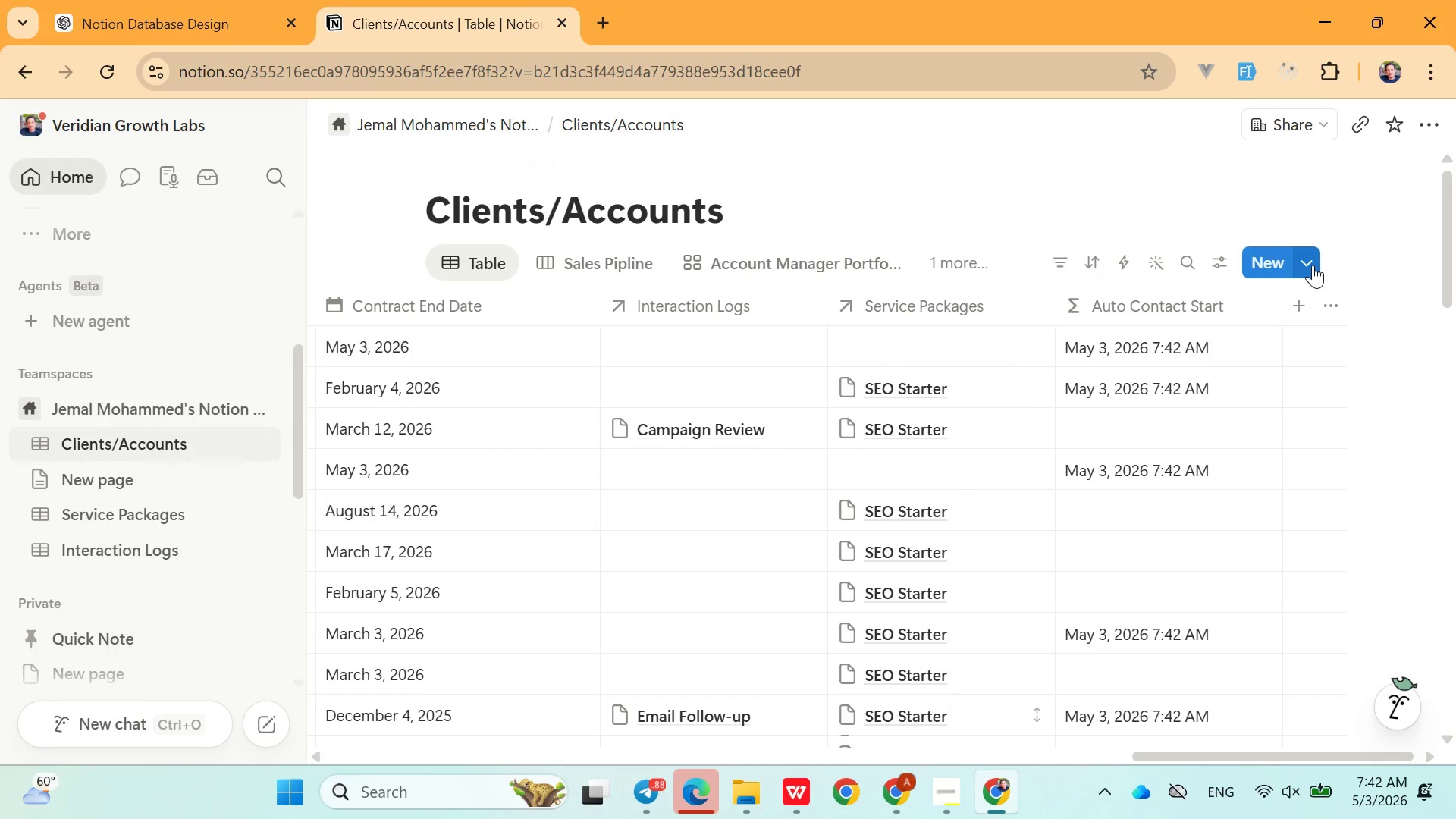 
left_click([1313, 265])
 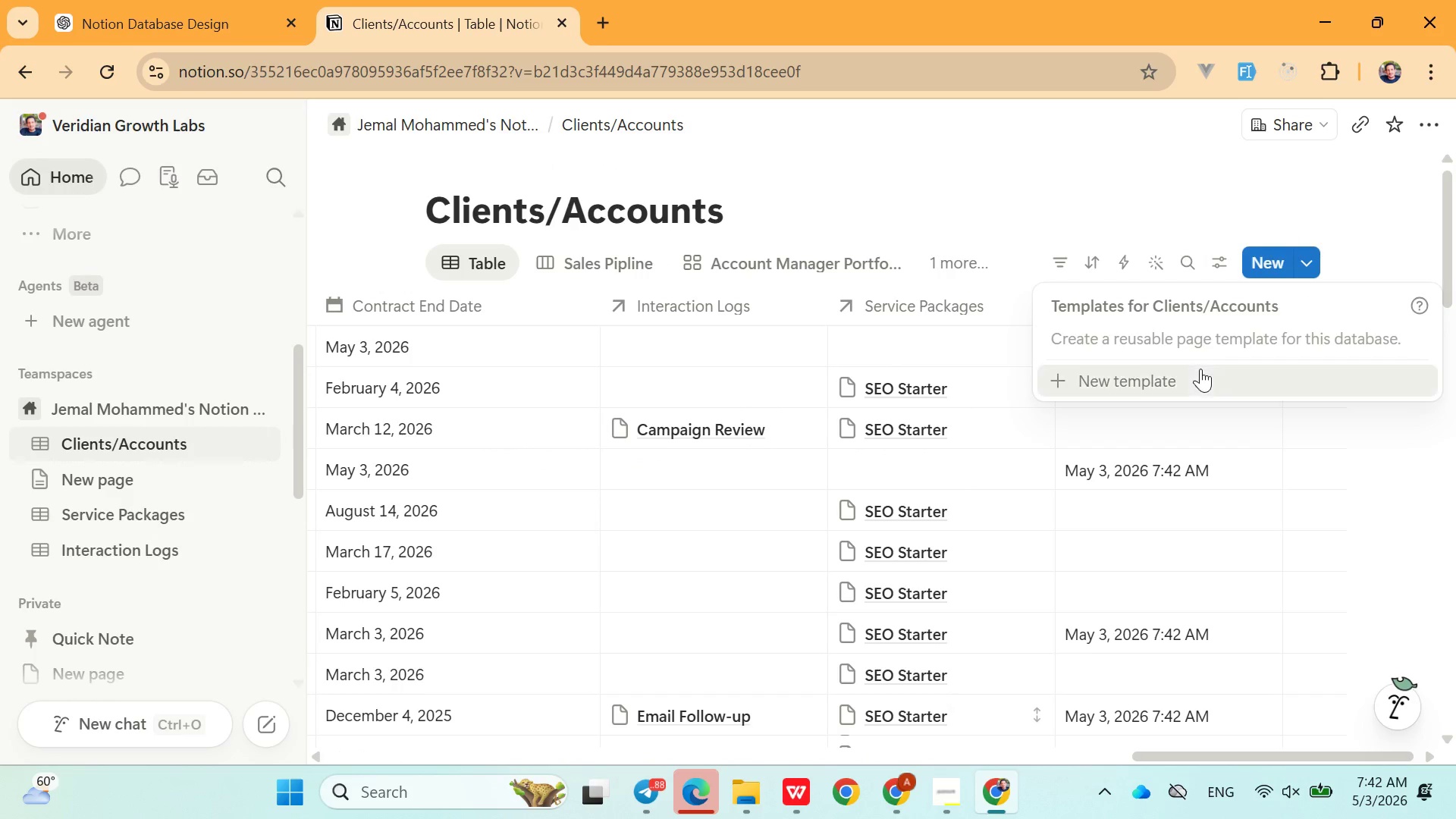 
left_click([1188, 370])
 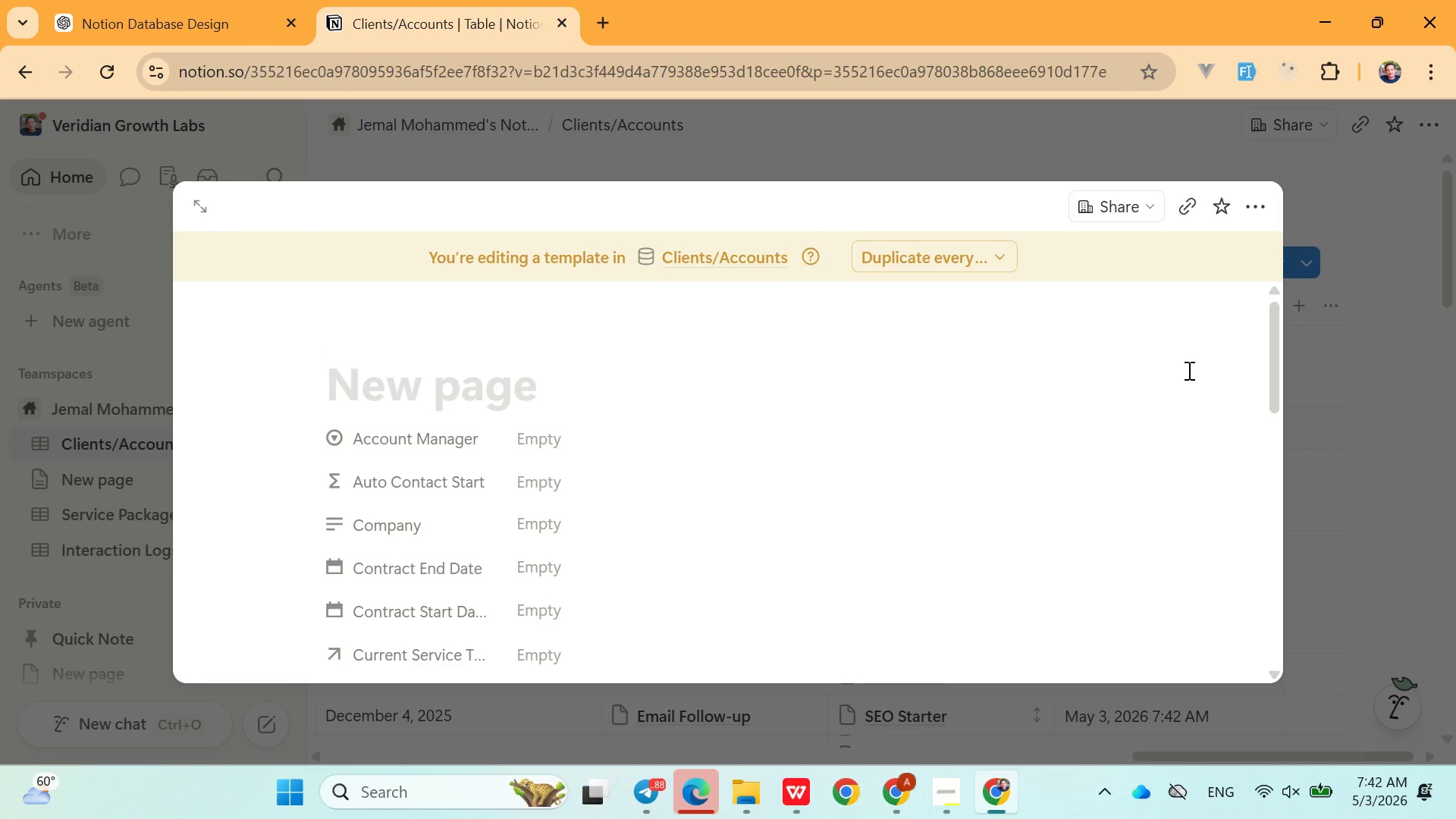 
type(Clients Deep-Dive)
 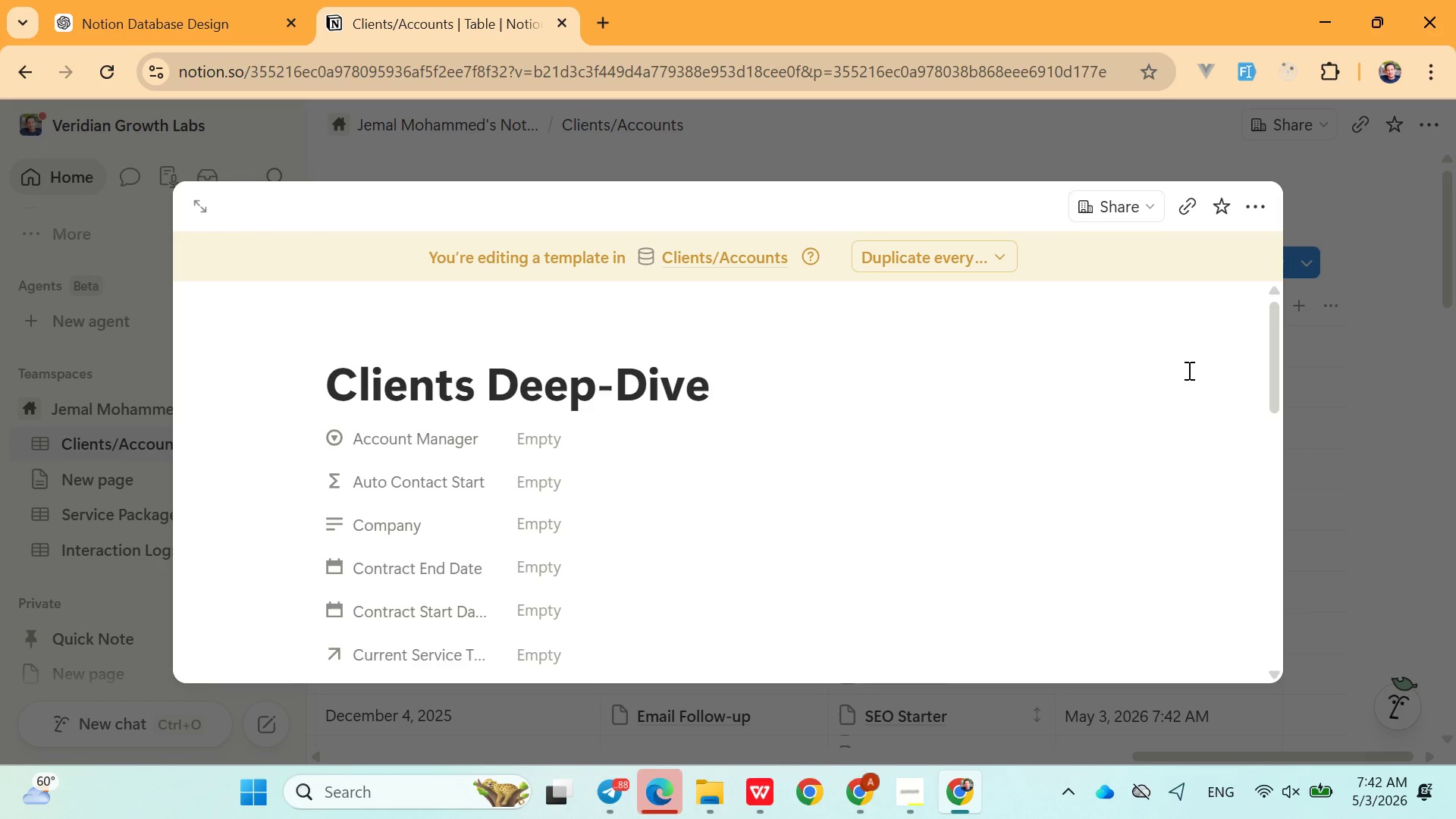 
wait(27.23)
 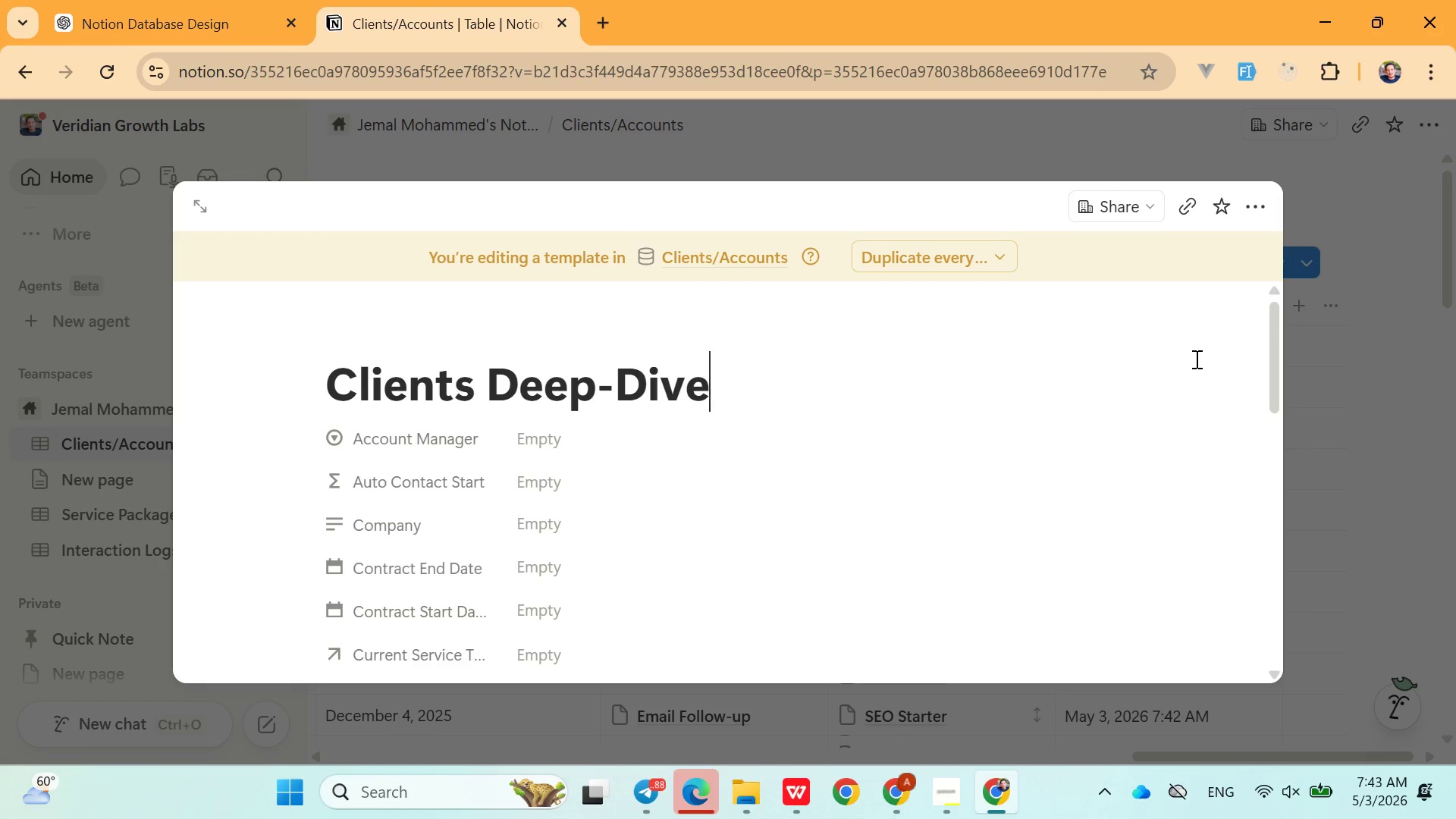 
left_click([657, 775])
 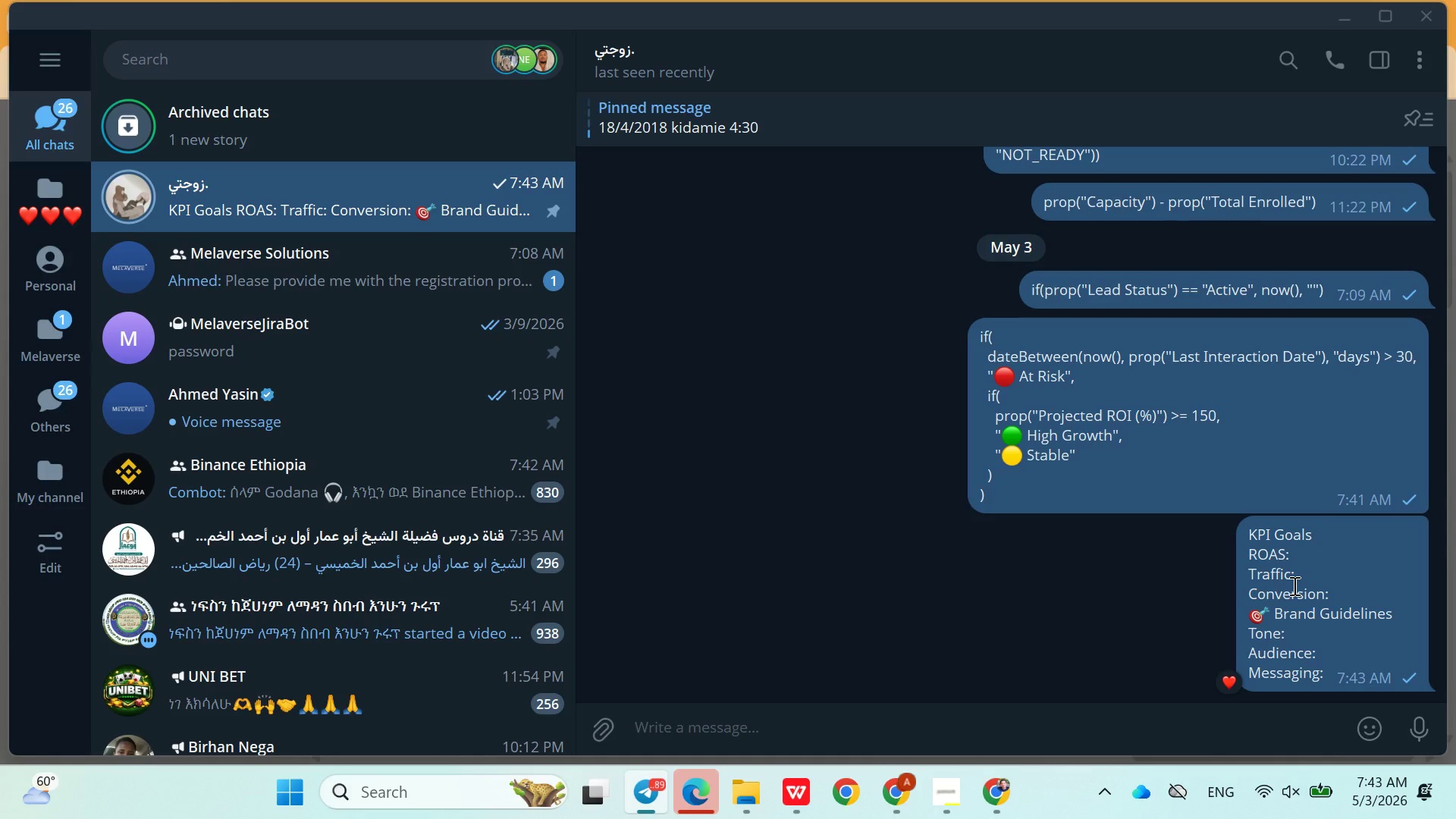 
right_click([1293, 585])
 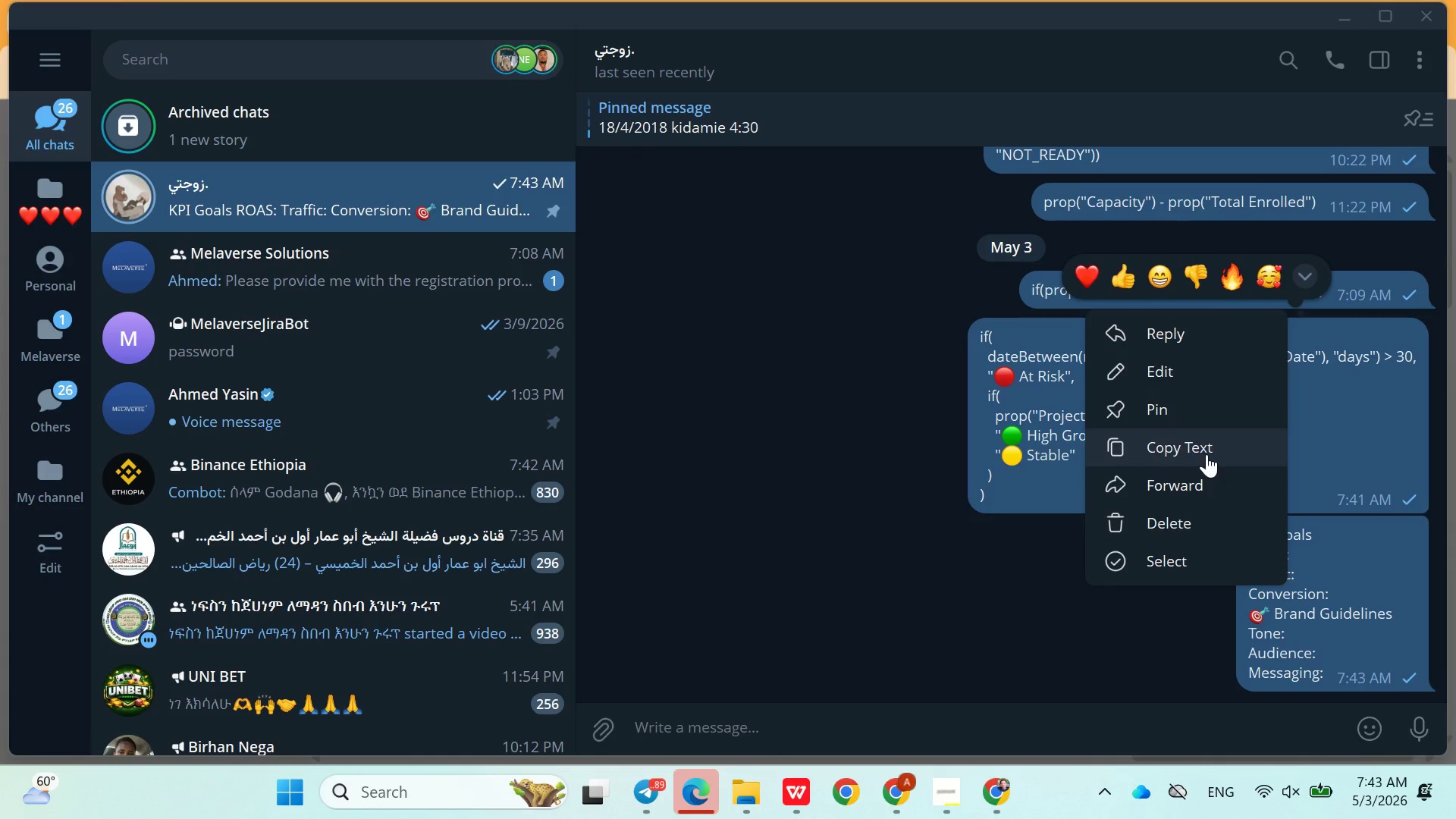 
left_click([1206, 454])
 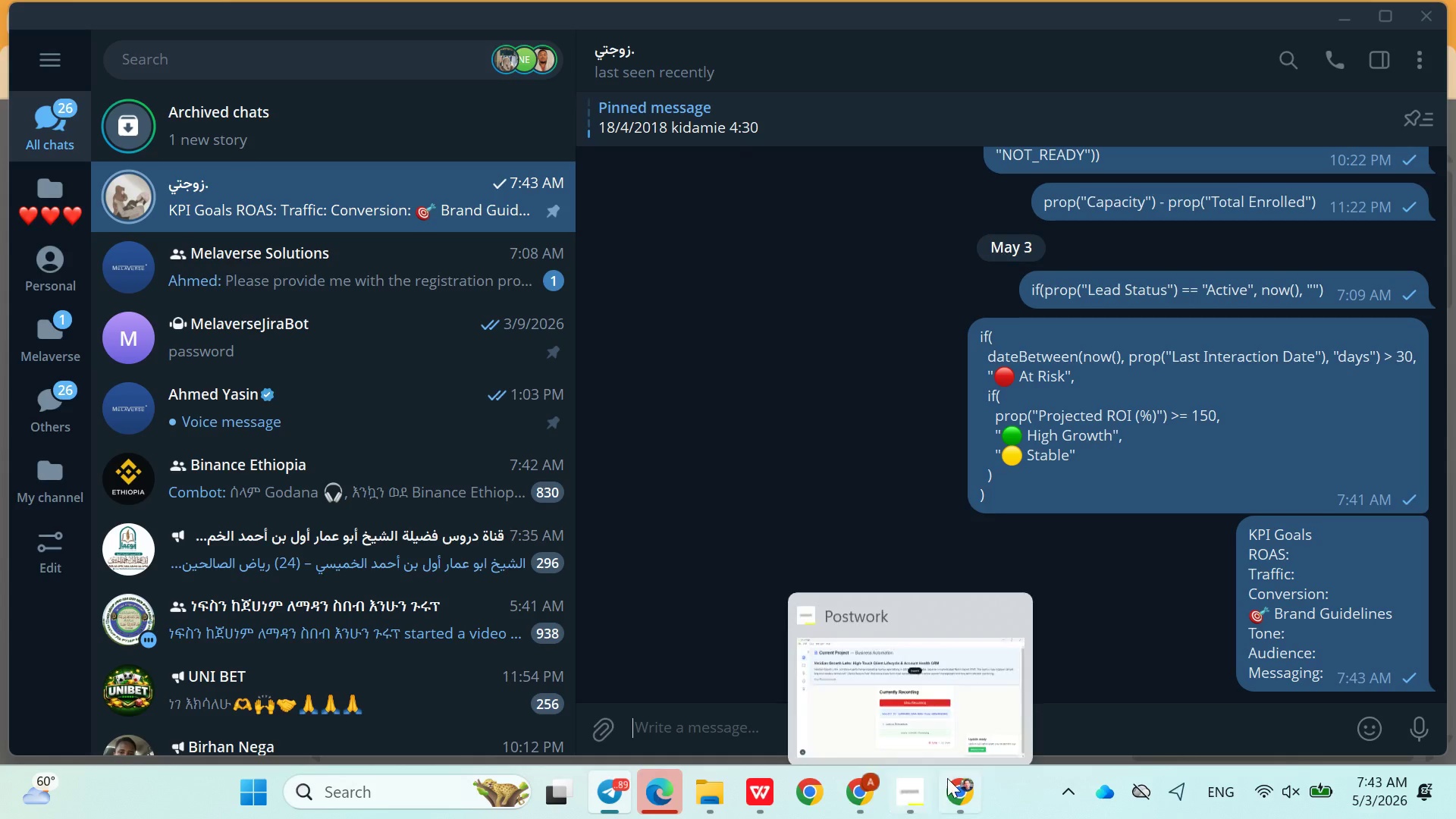 
left_click([955, 792])
 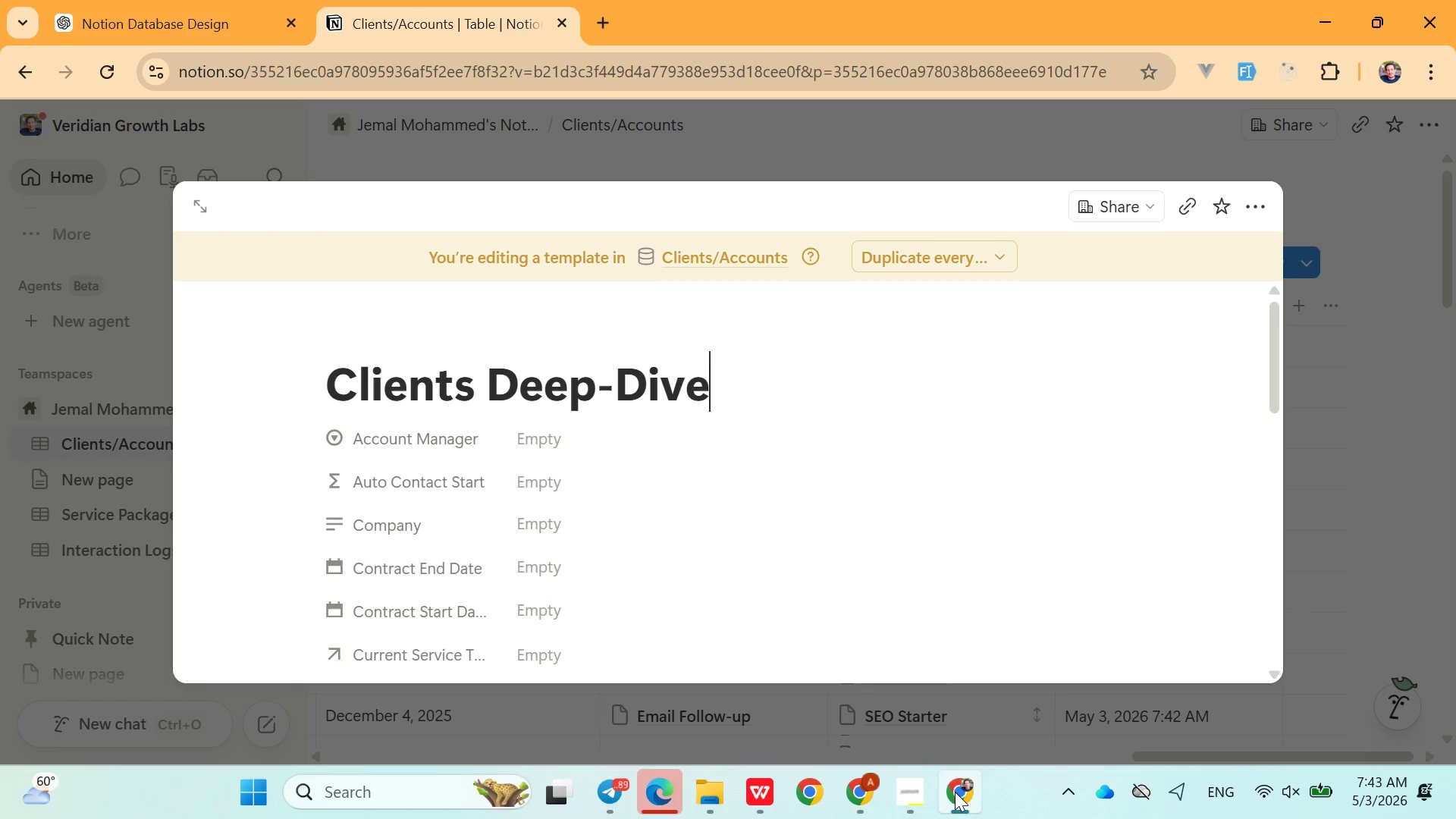 
key(Enter)
 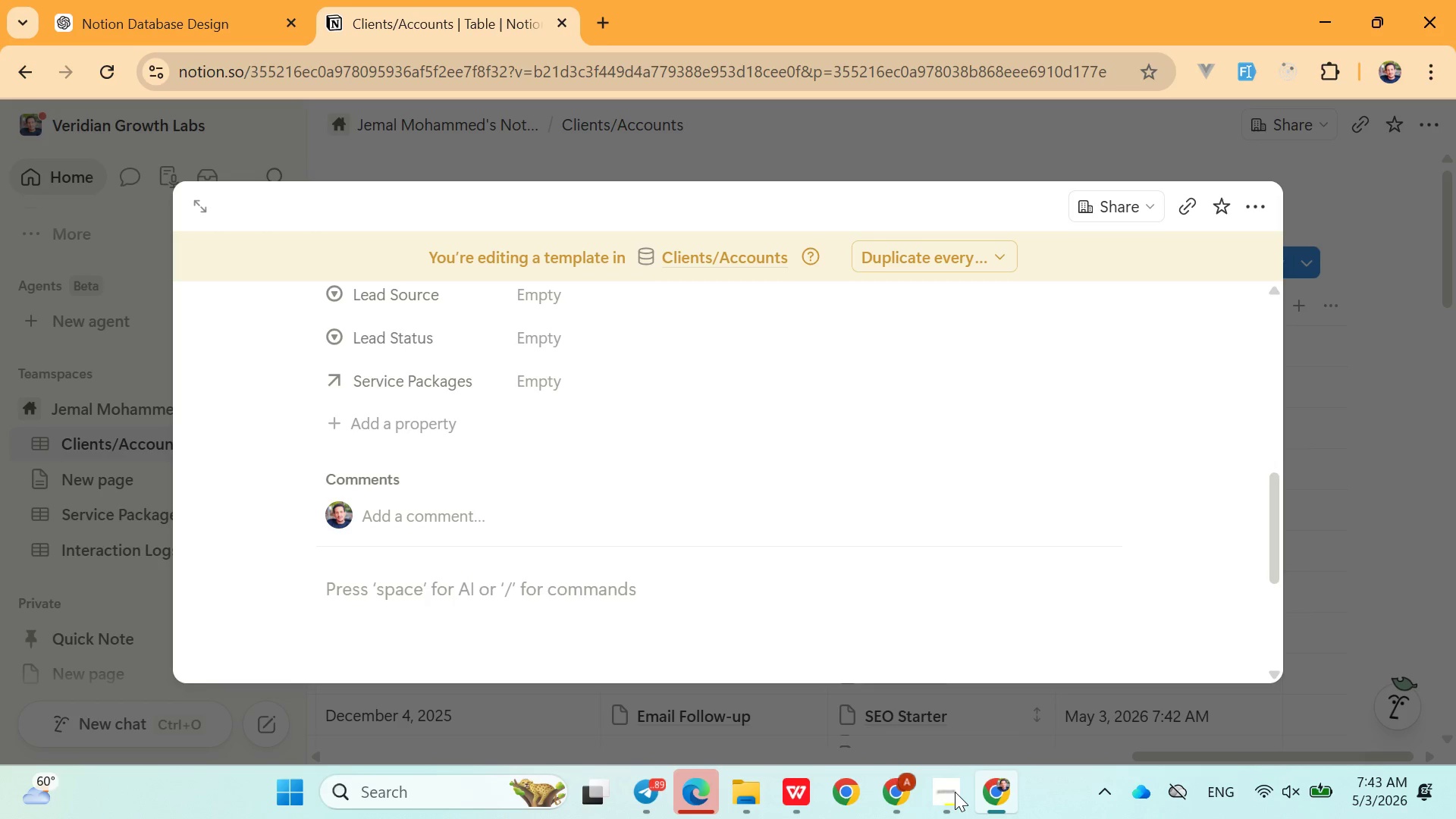 
wait(16.7)
 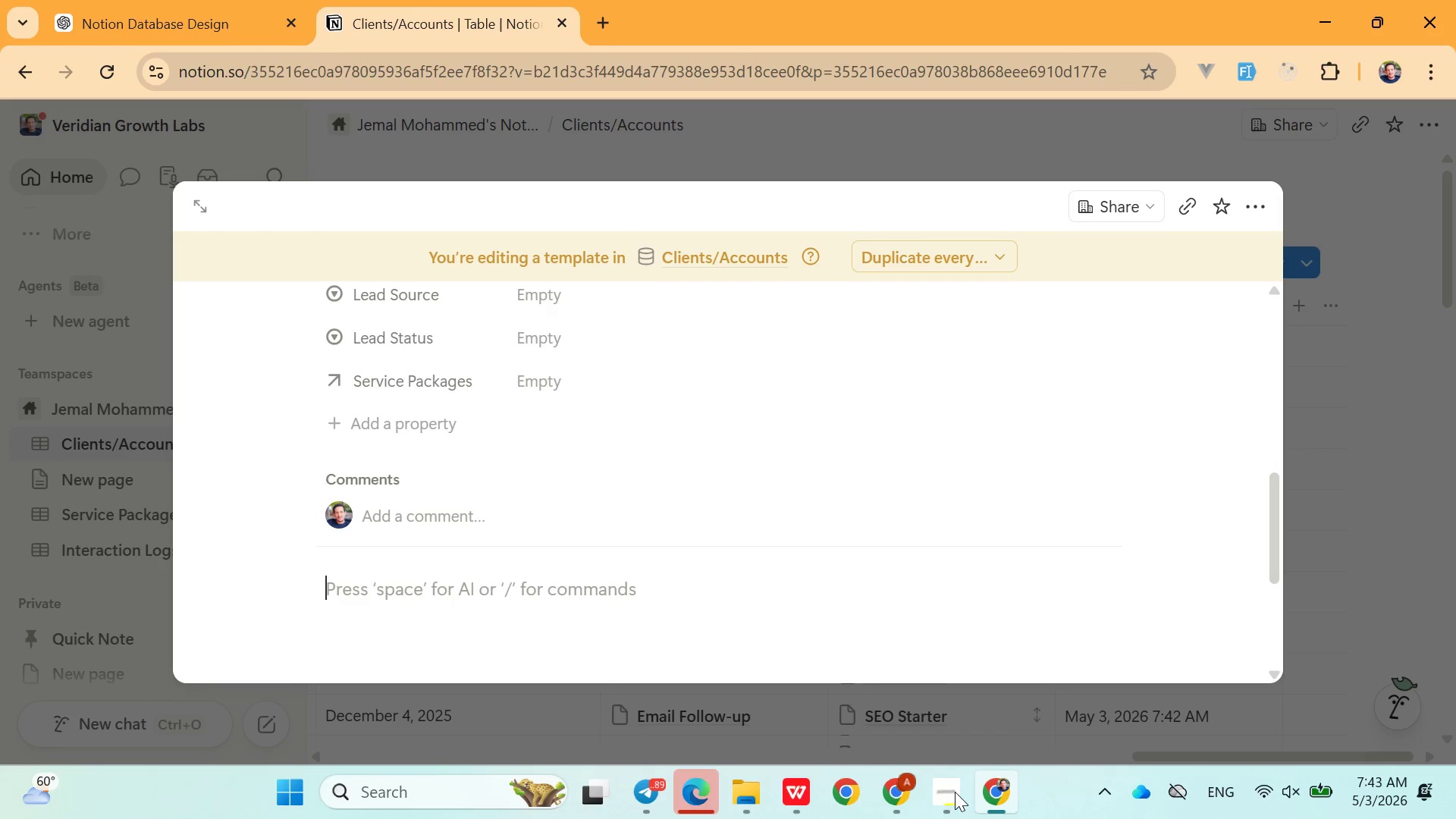 
key(Control+V)
 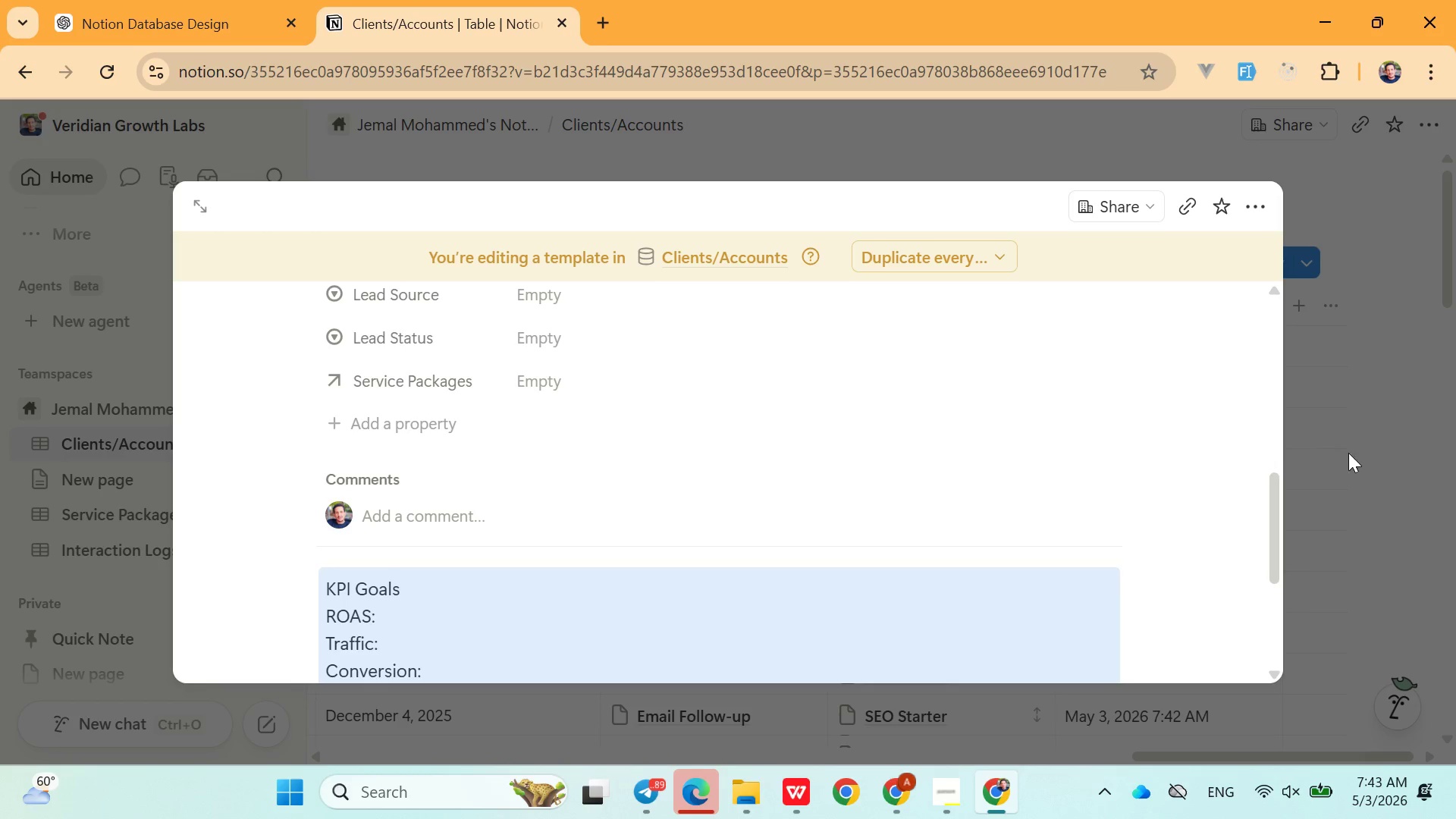 
left_click([1343, 453])
 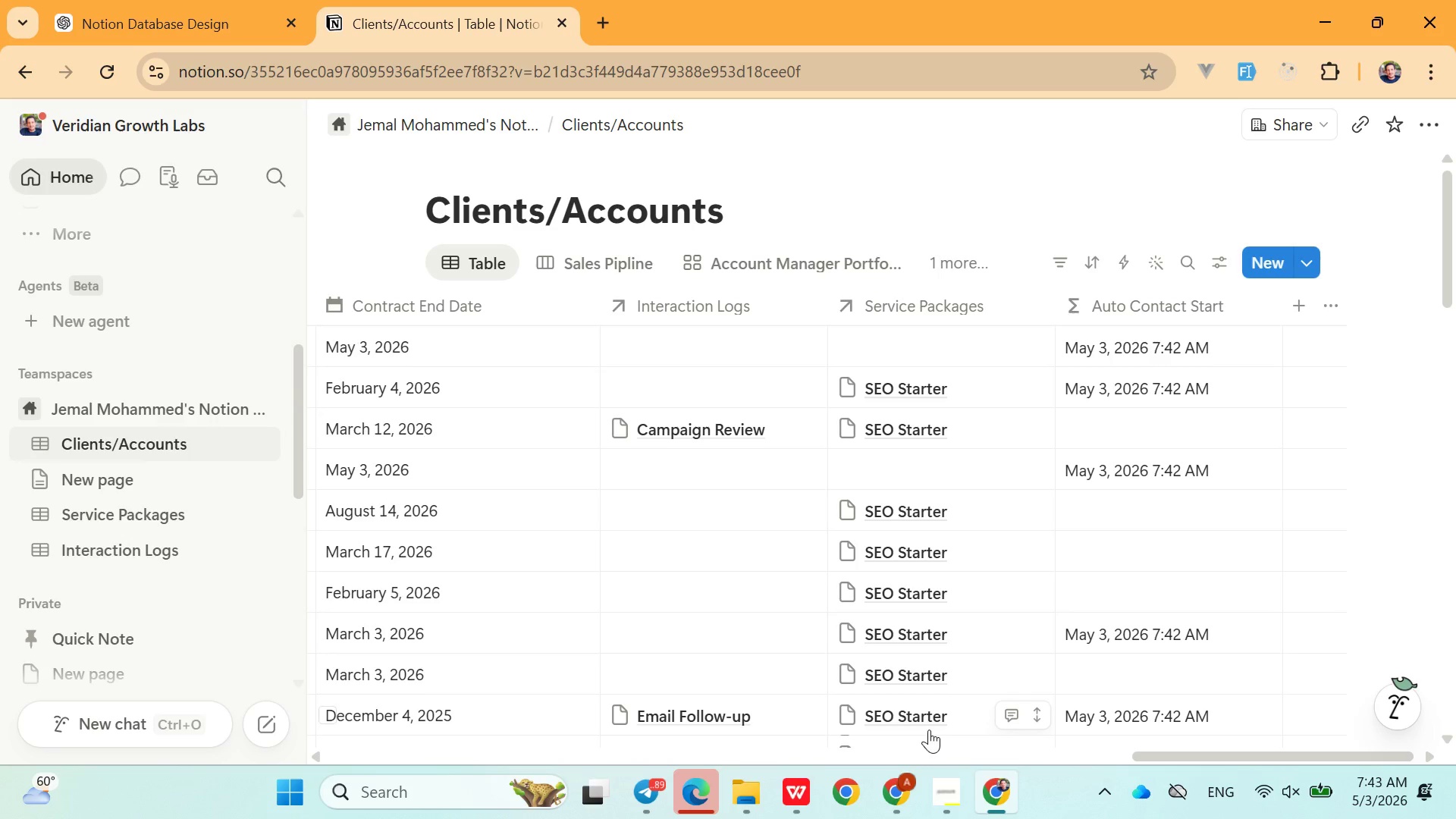 
left_click([944, 790])